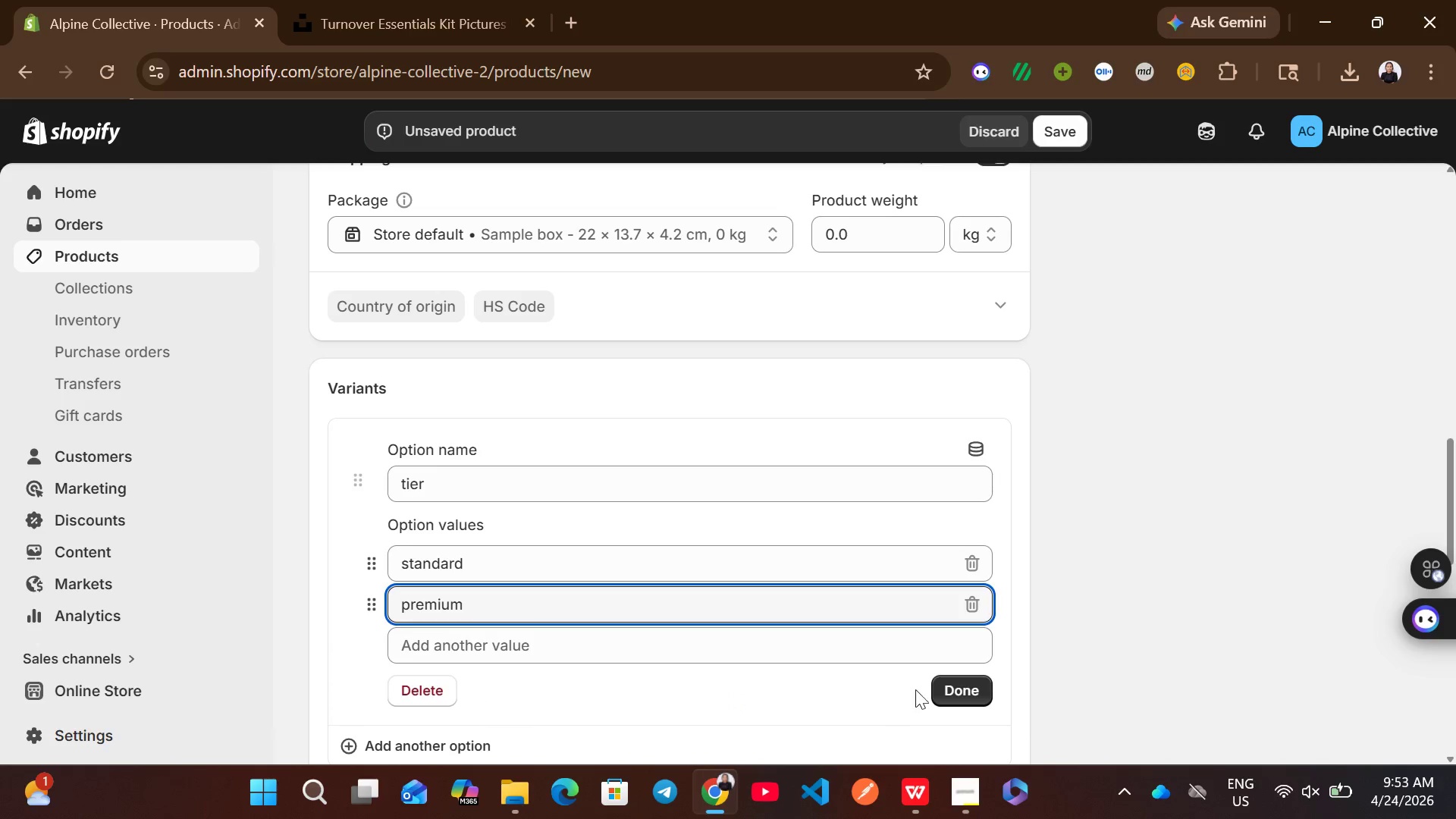 
left_click([946, 696])
 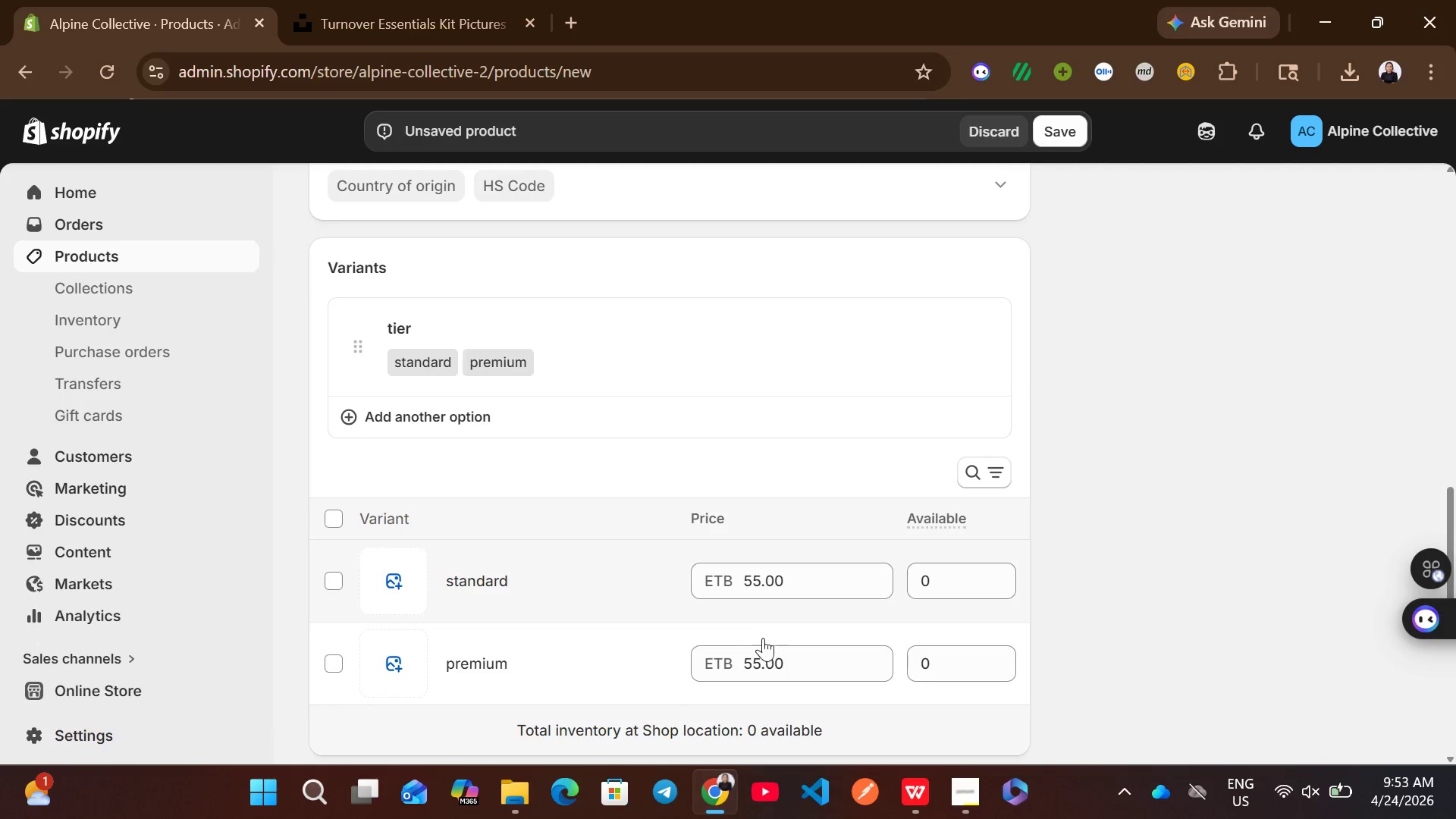 
left_click([757, 657])
 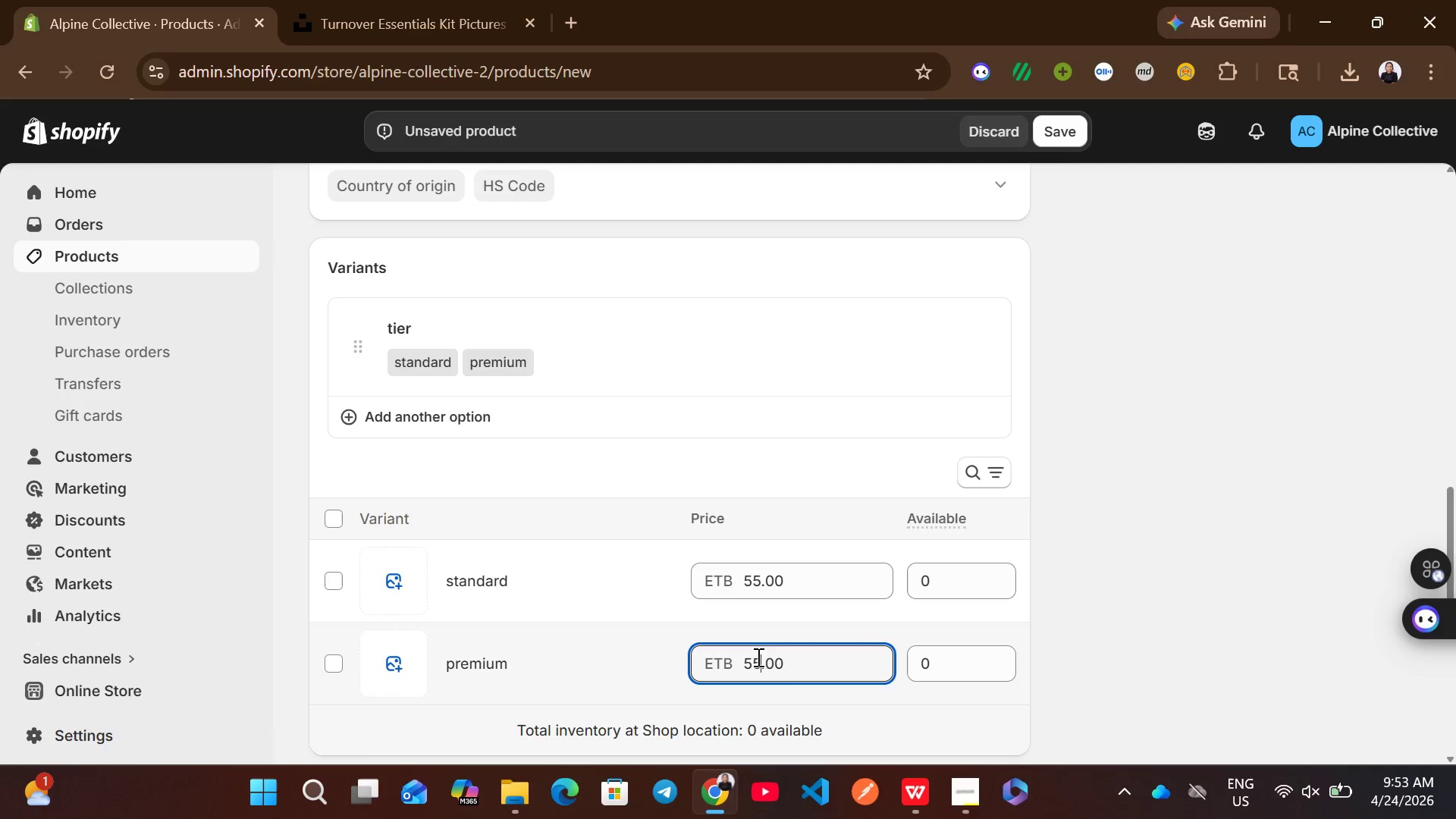 
key(Backspace)
key(Backspace)
type(90)
 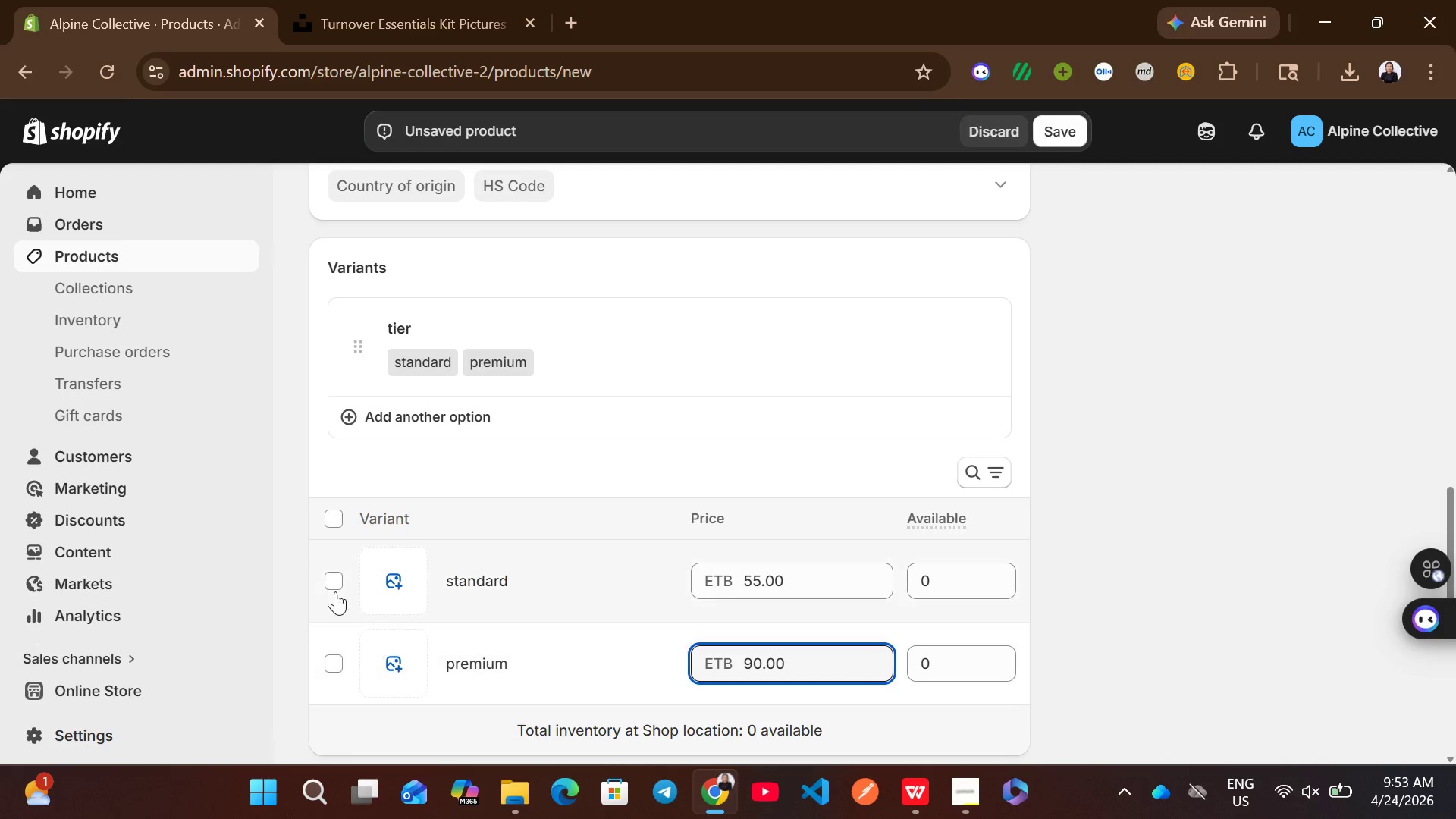 
left_click([324, 579])
 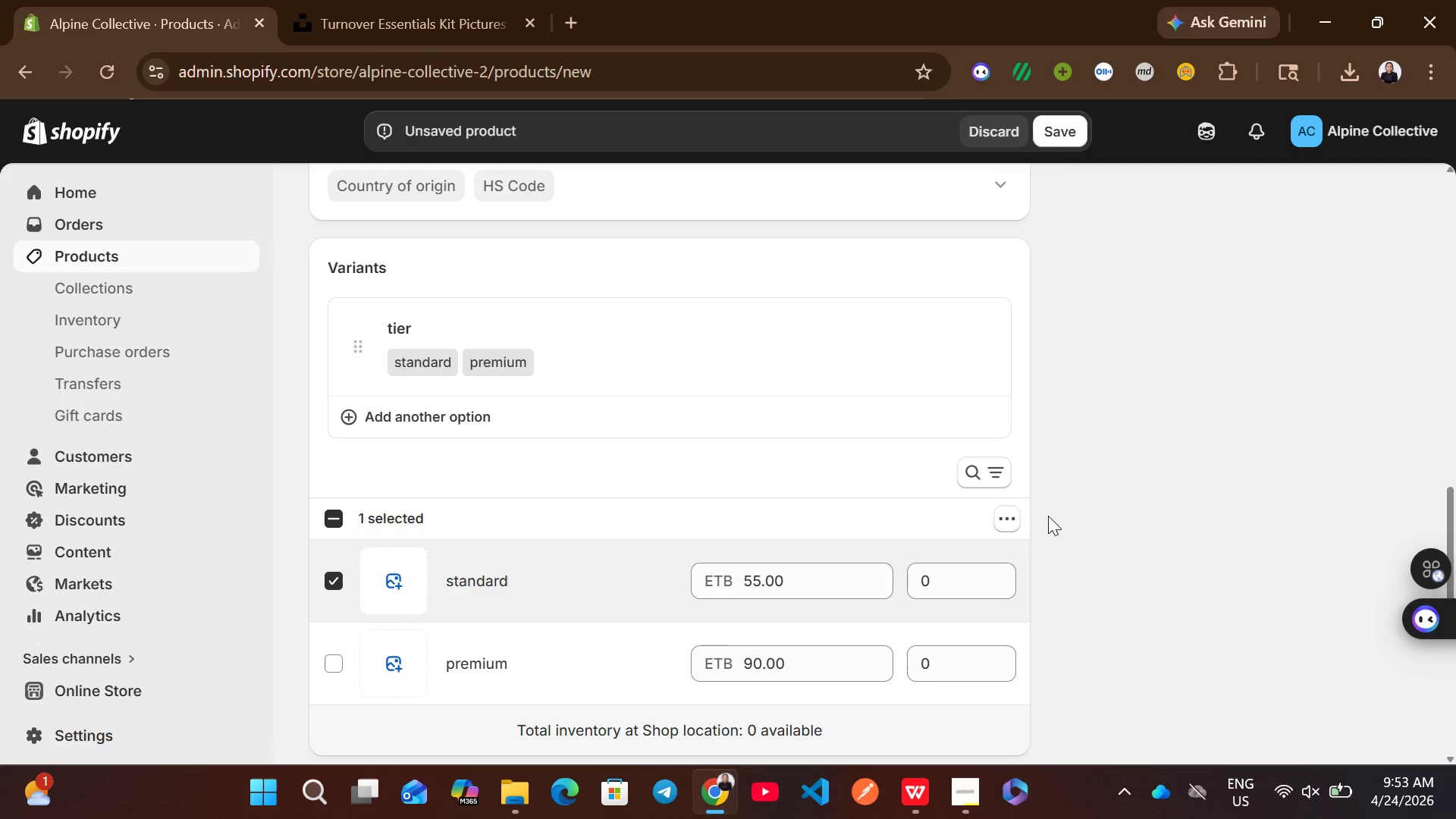 
left_click([993, 528])
 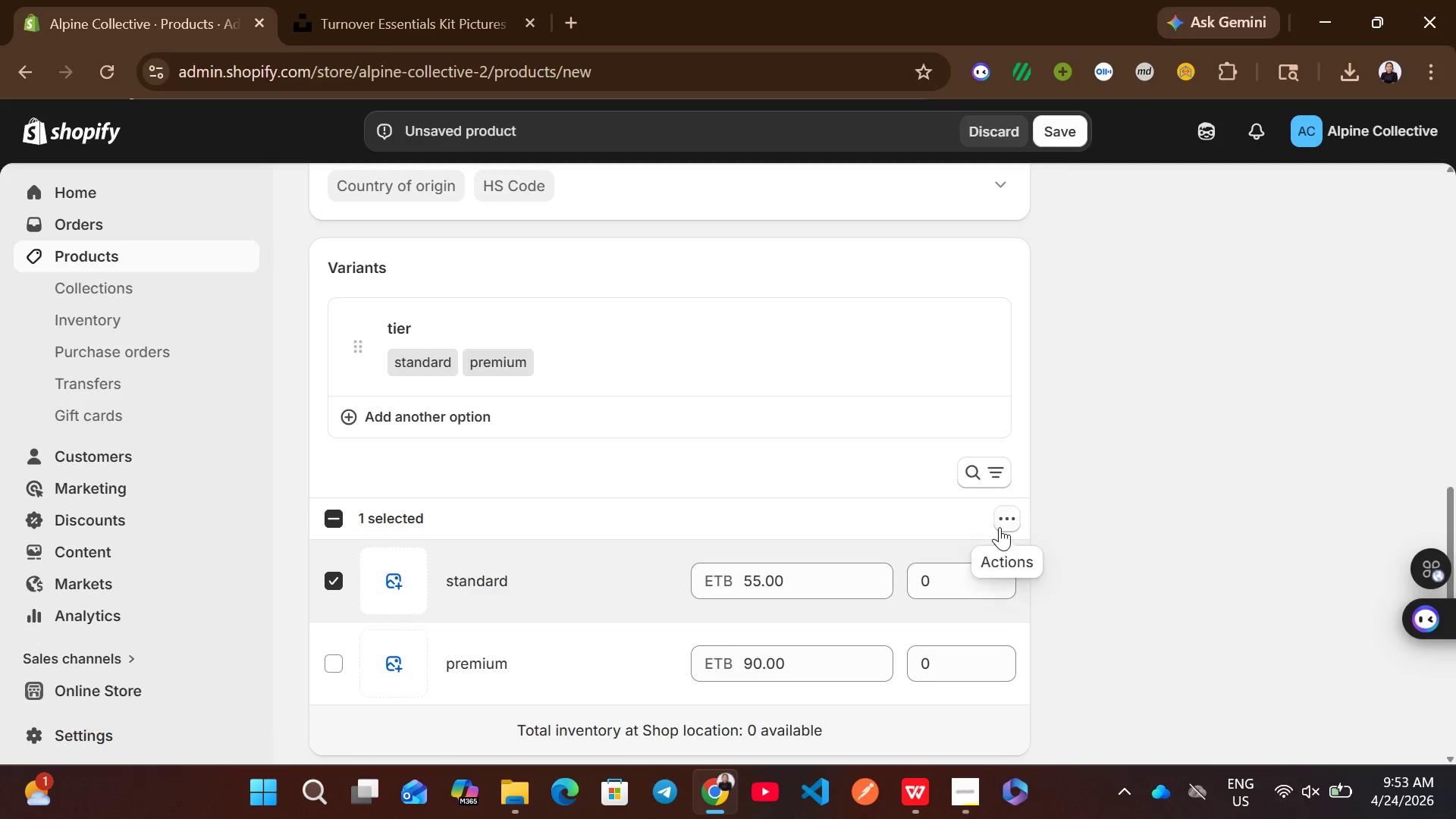 
left_click([999, 527])
 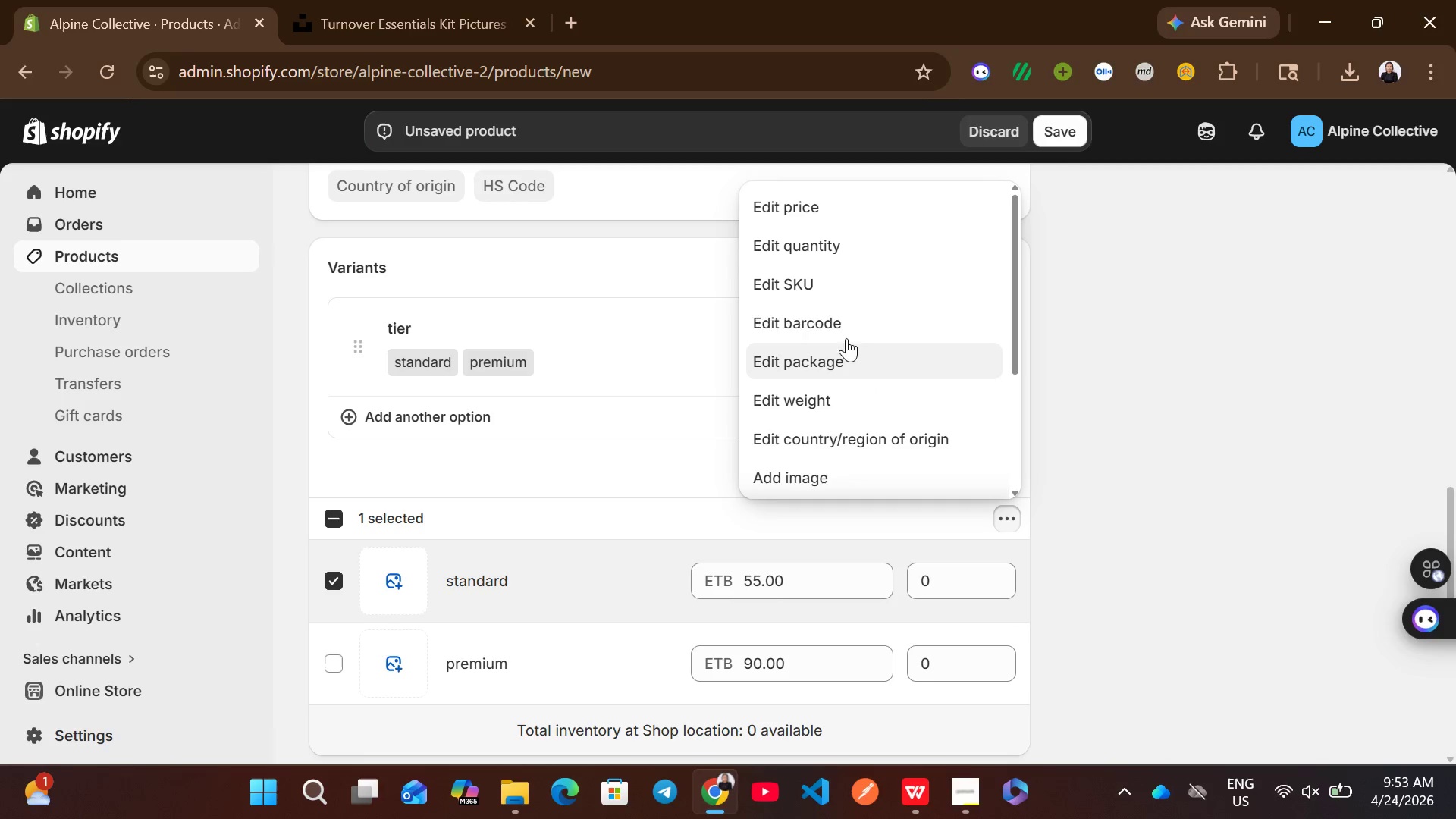 
left_click([819, 294])
 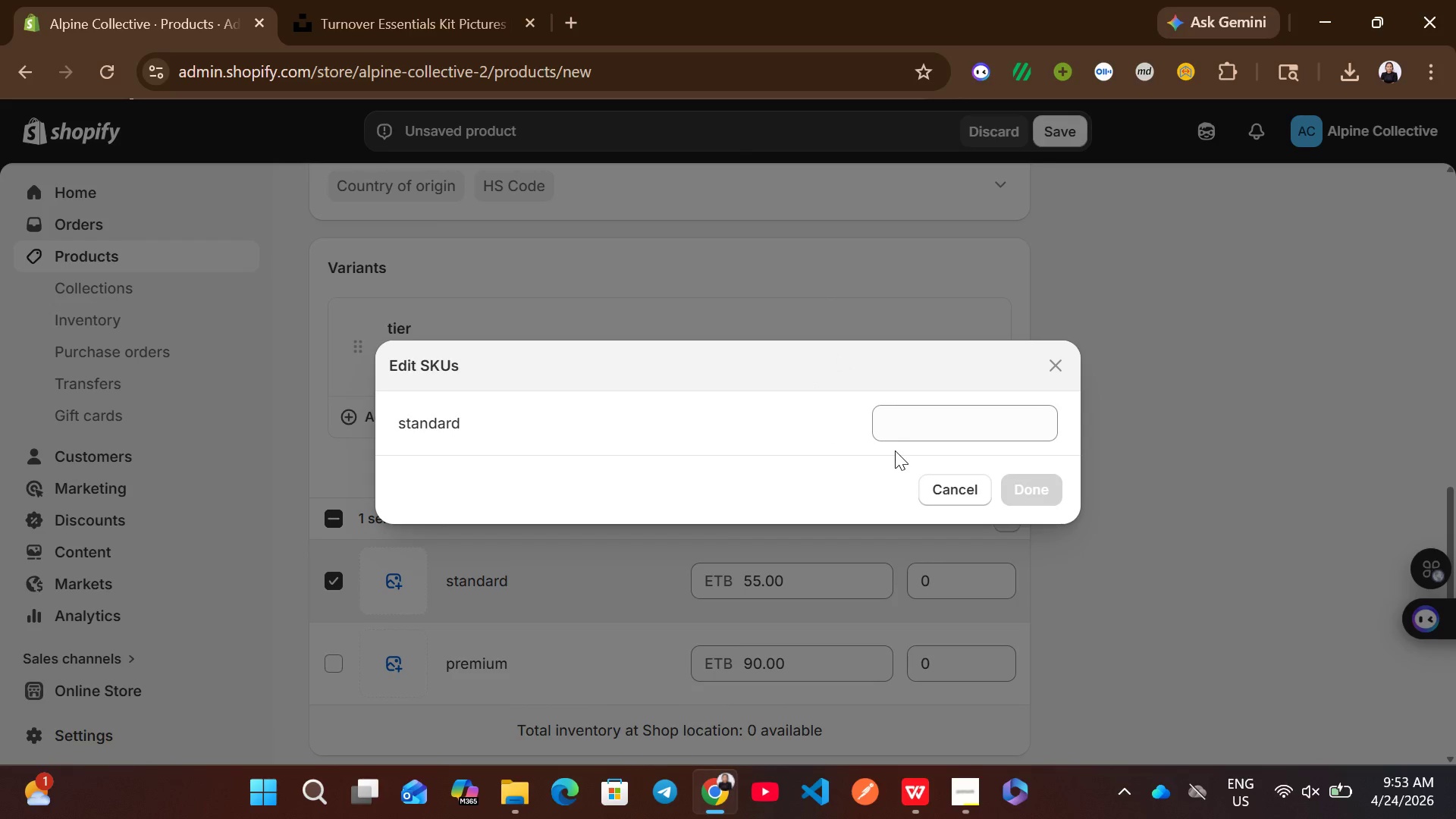 
left_click([909, 431])
 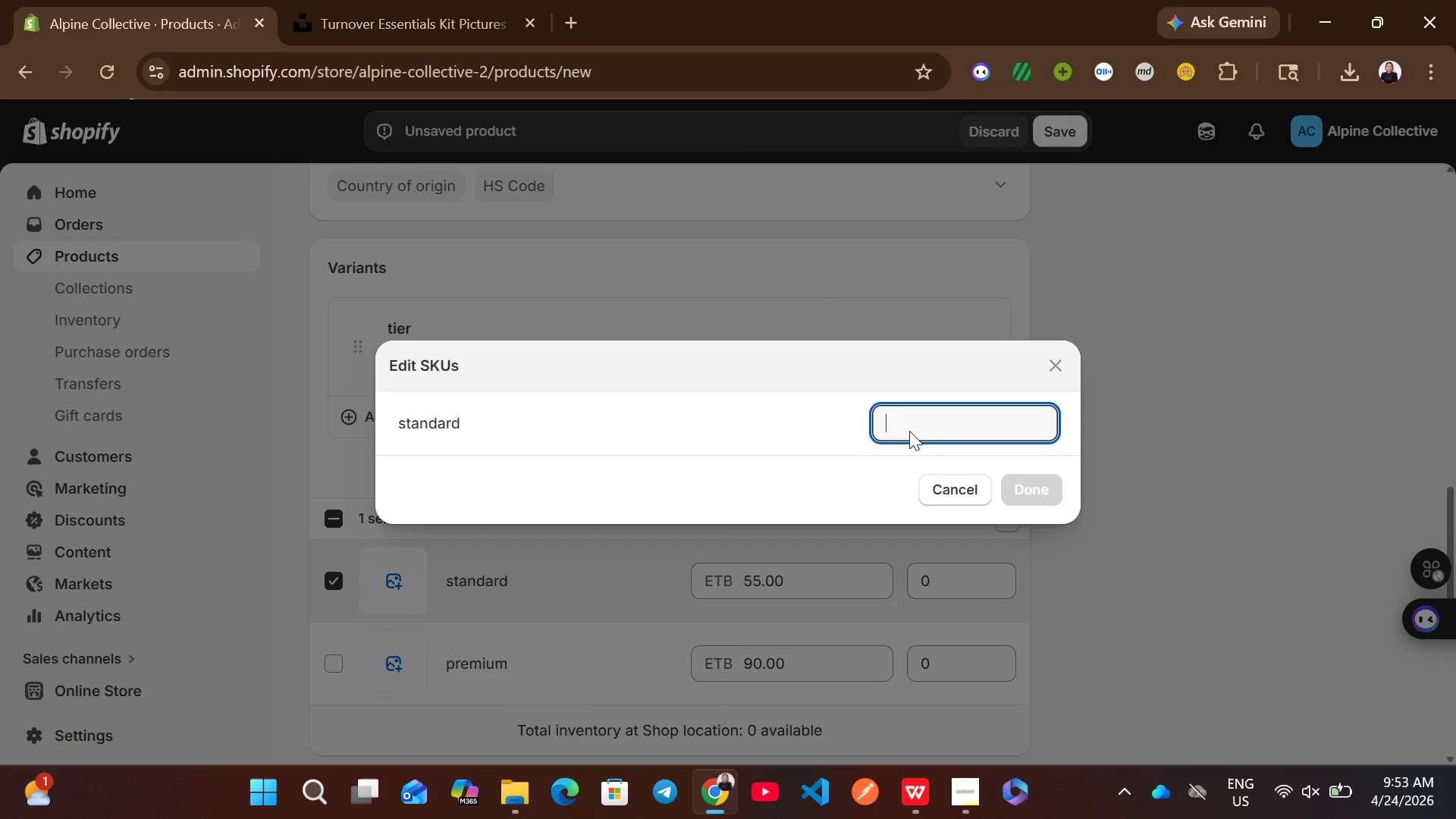 
type(ETK-STD)
 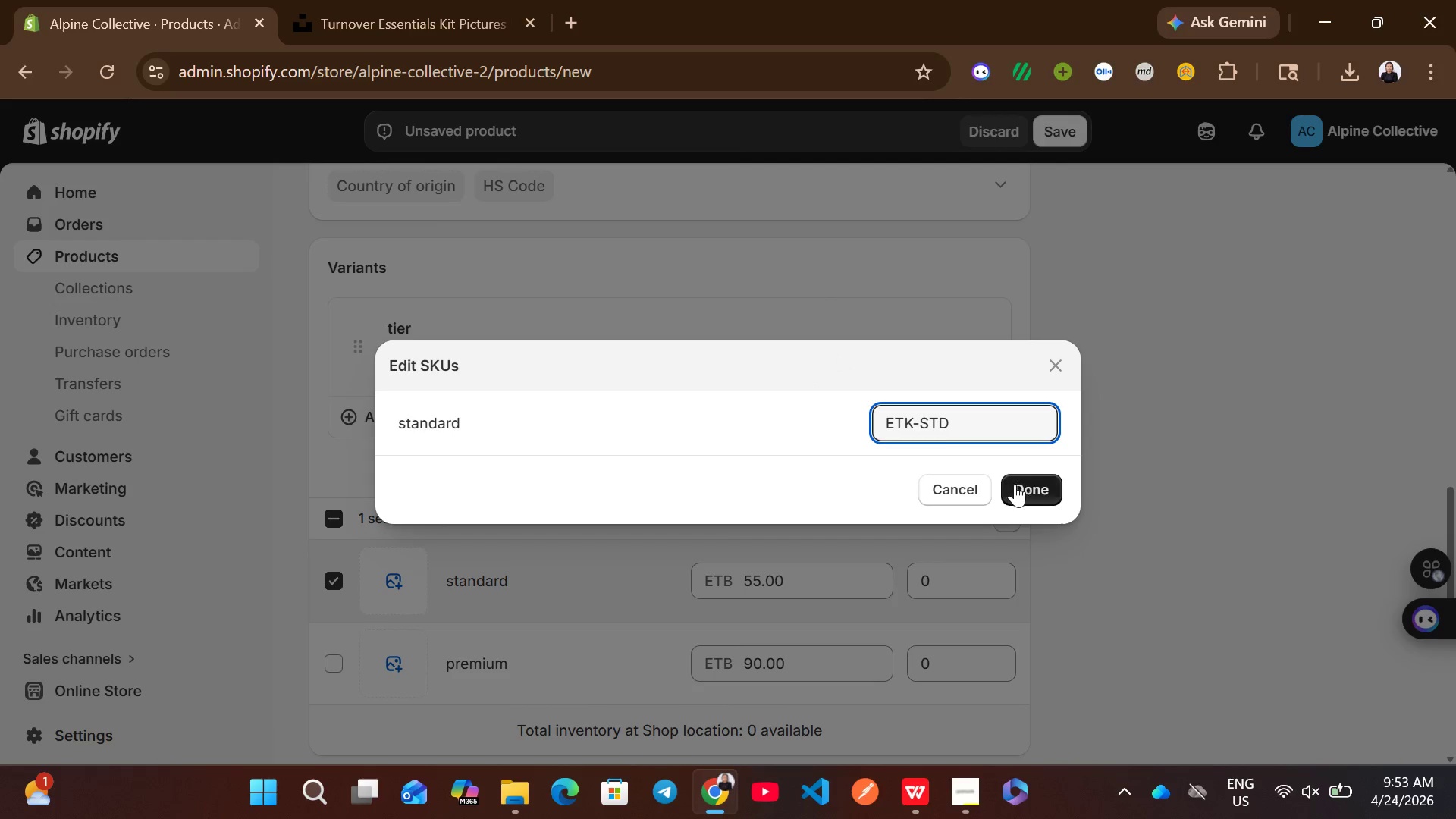 
left_click([1017, 484])
 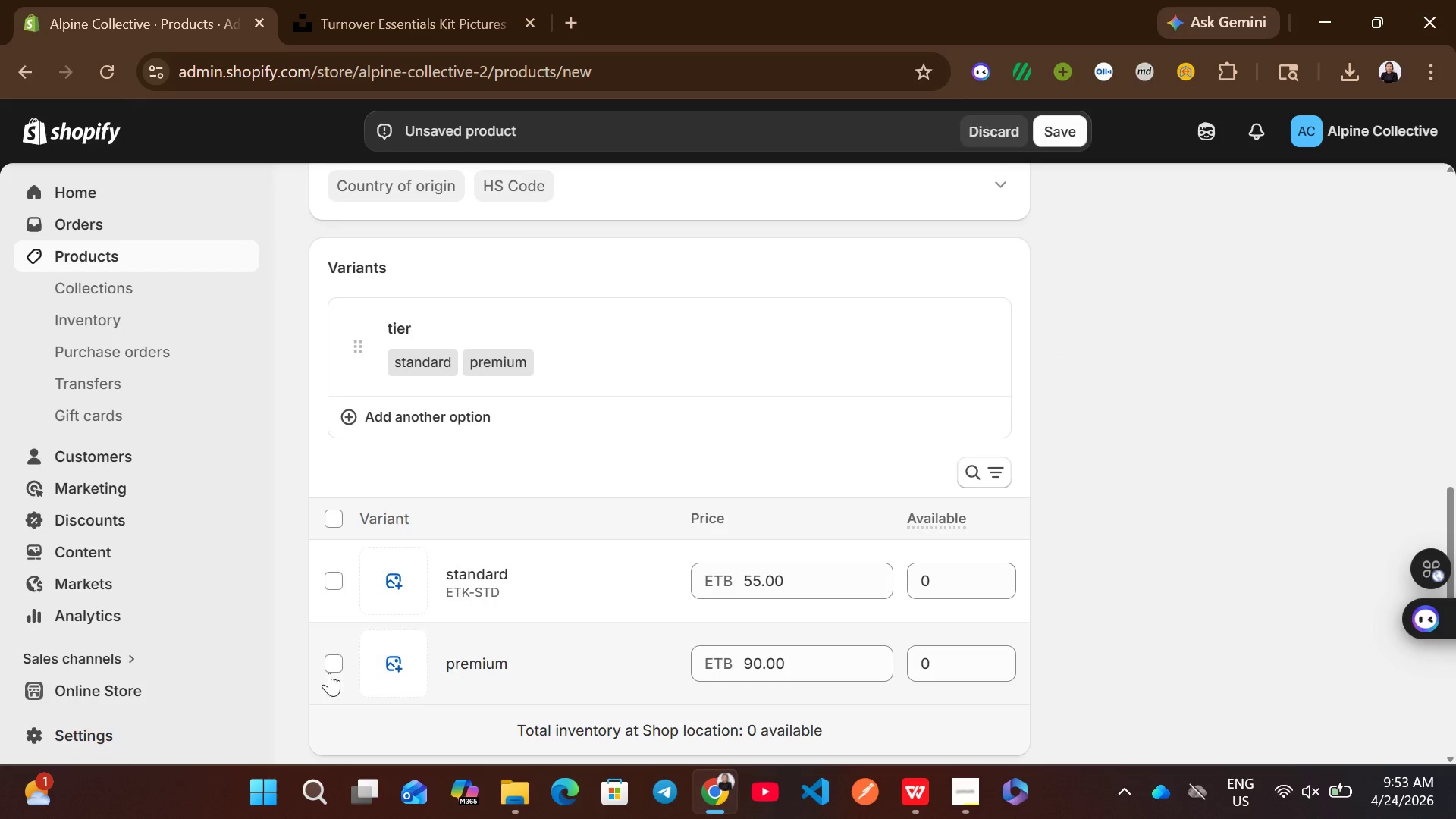 
left_click([329, 667])
 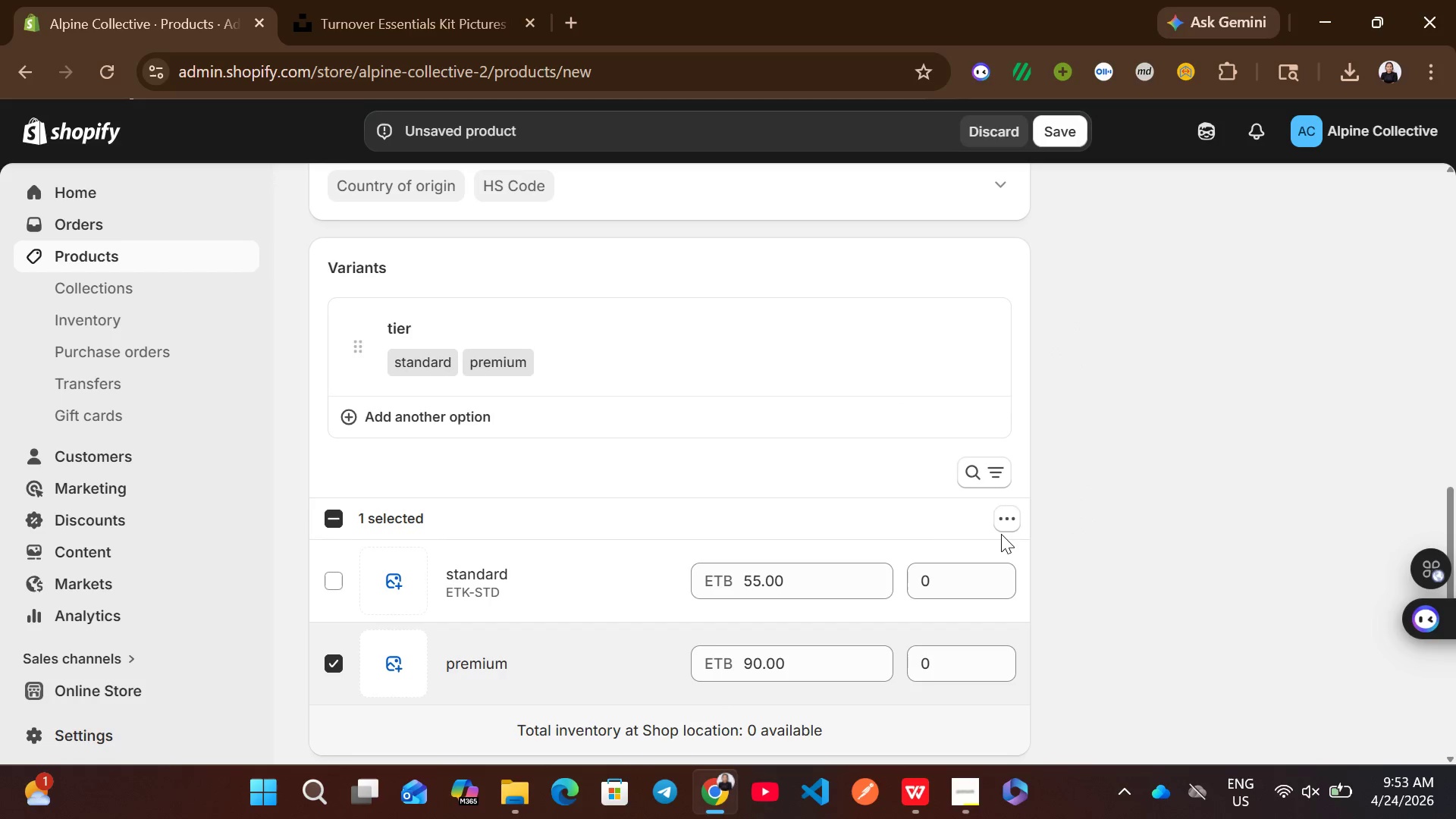 
left_click([1013, 519])
 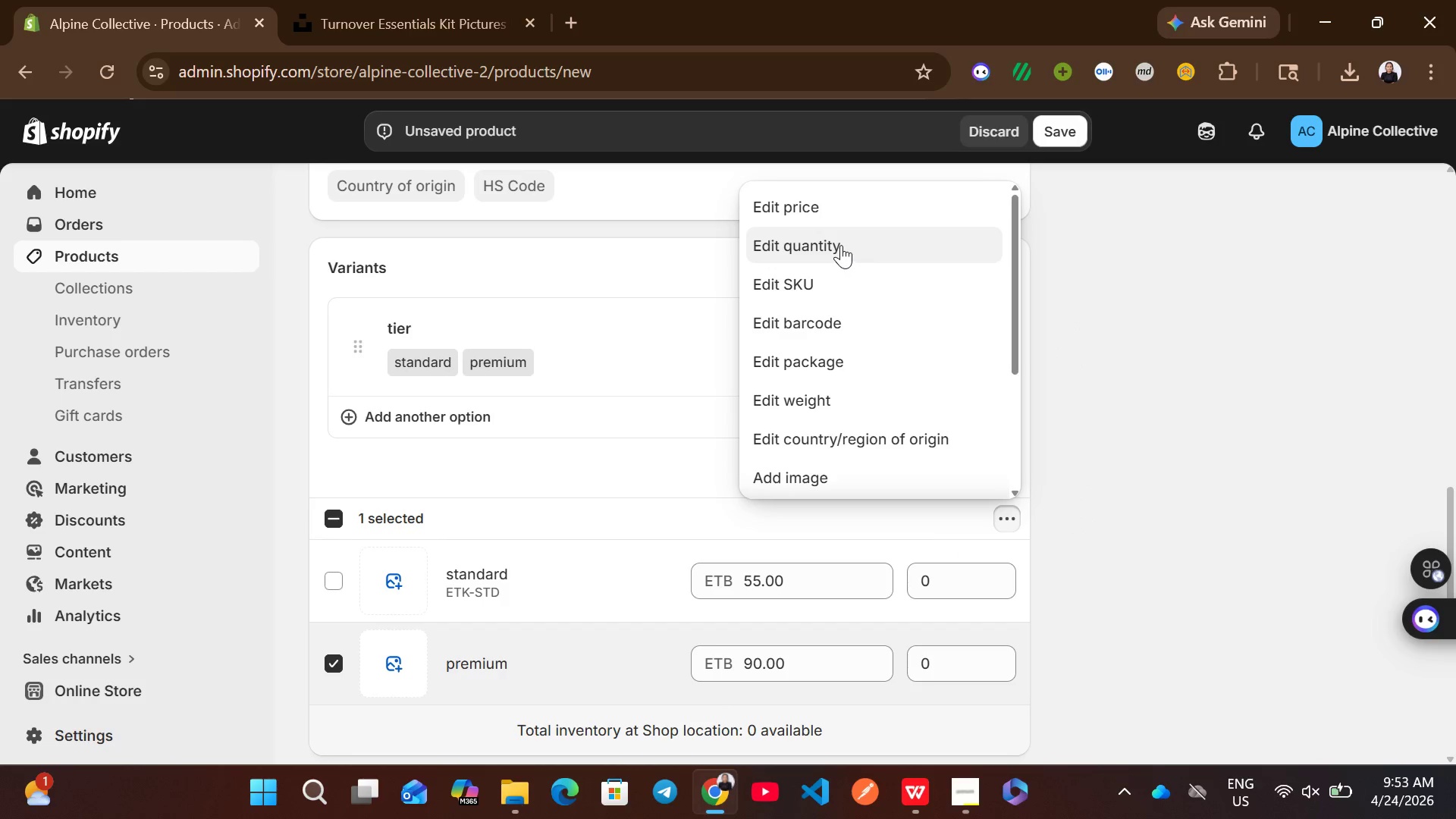 
left_click([813, 293])
 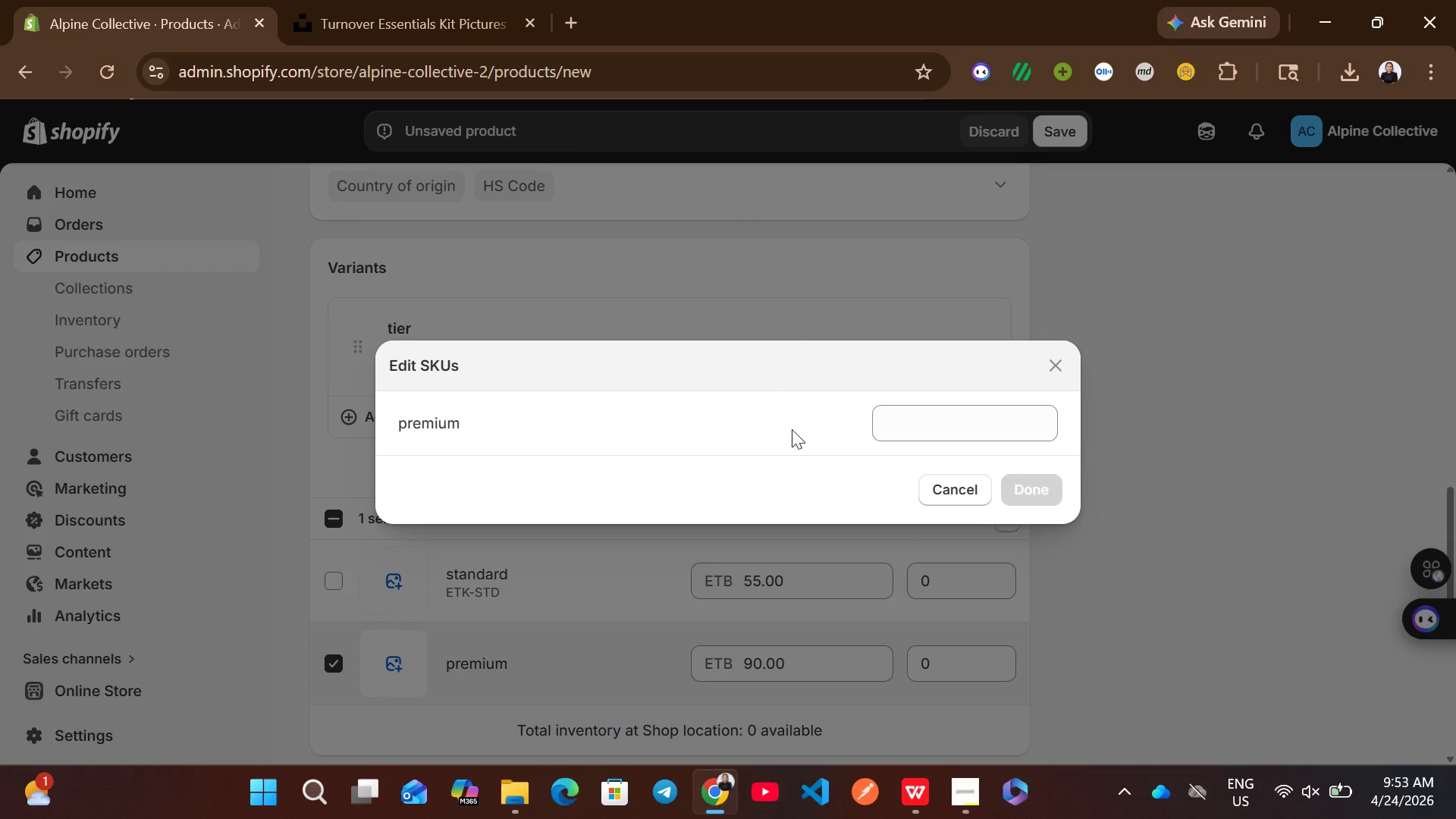 
left_click([880, 410])
 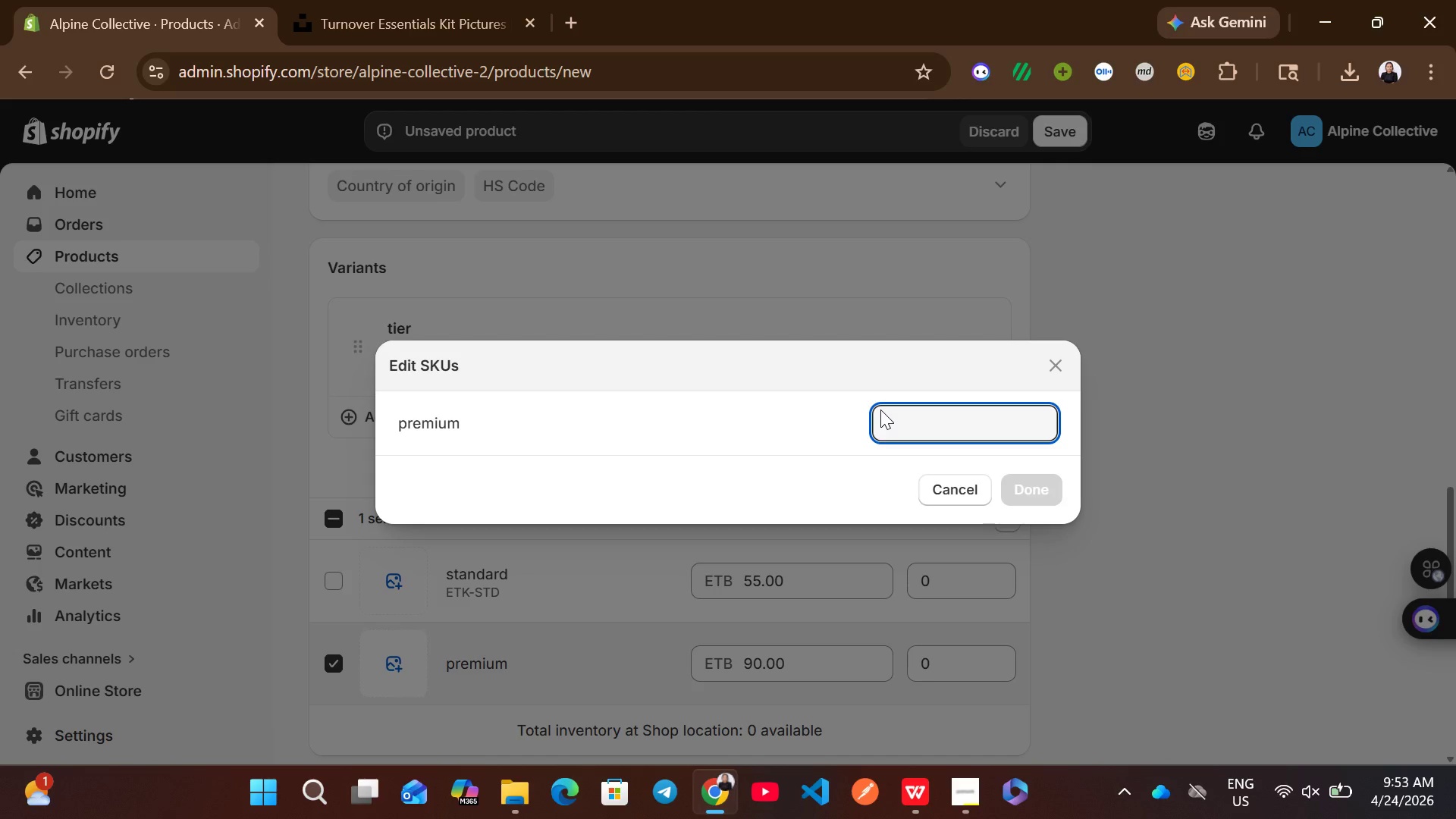 
type(ETK-PRM)
 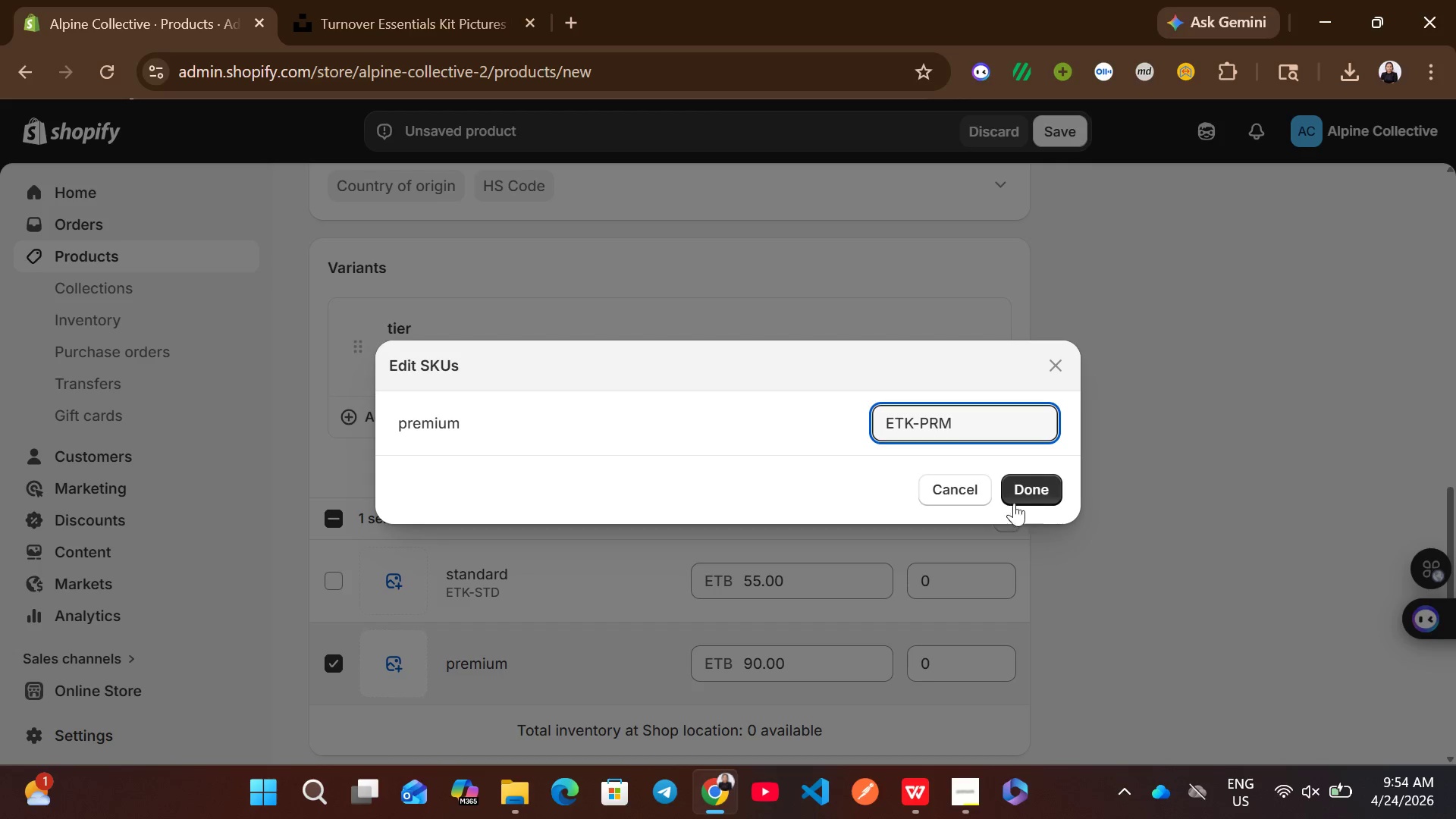 
left_click([1027, 489])
 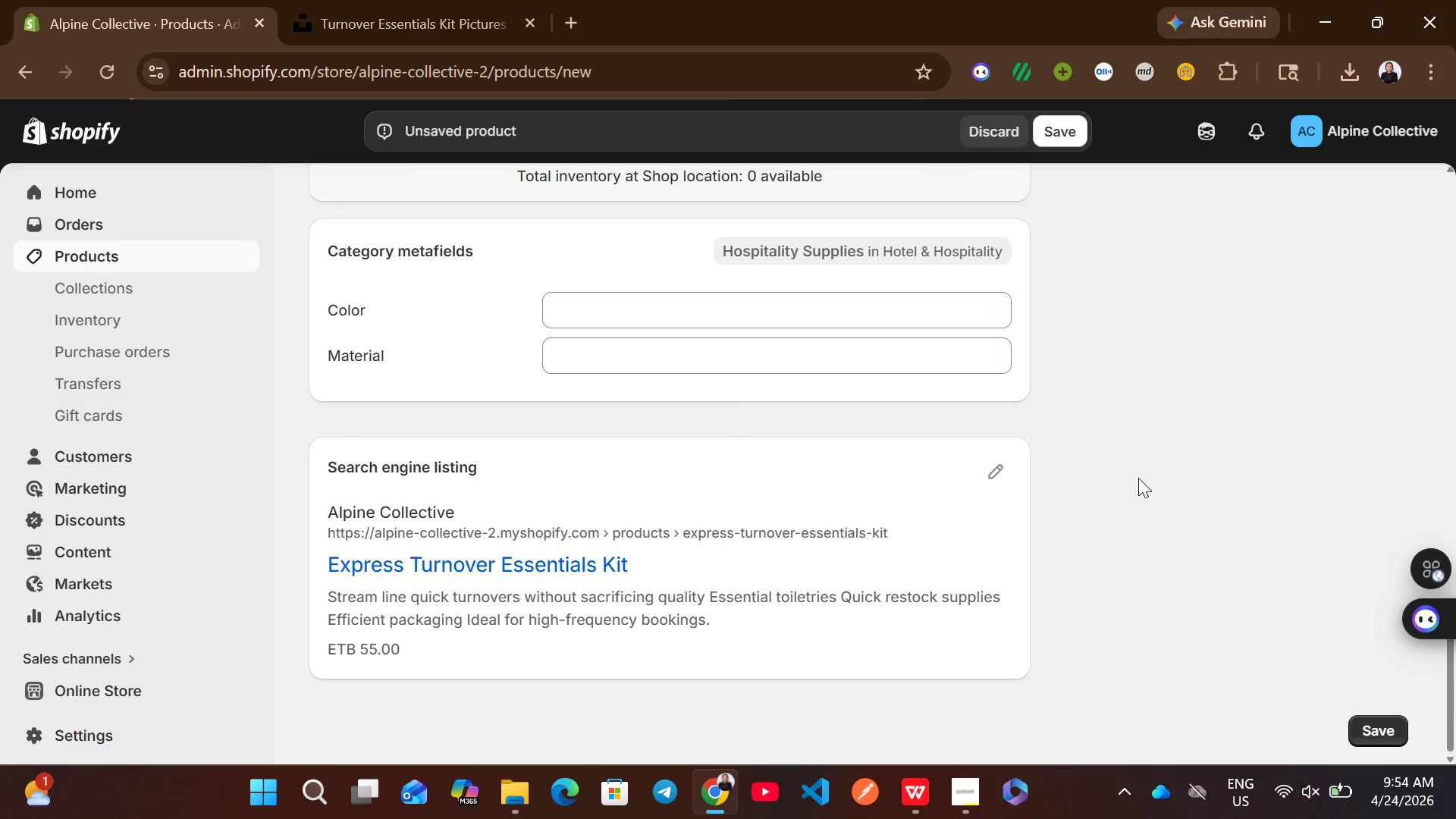 
left_click([989, 475])
 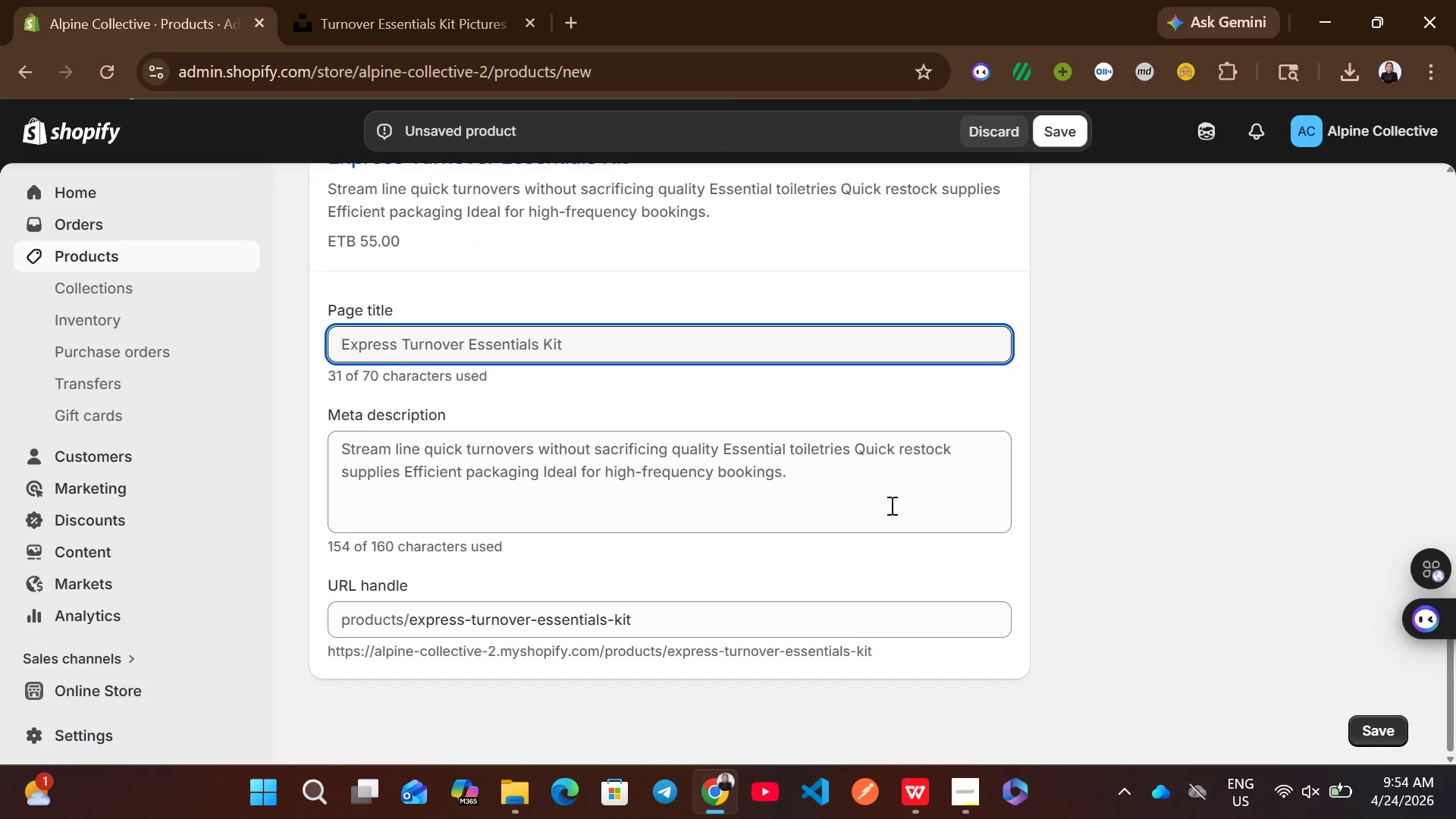 
left_click([678, 350])
 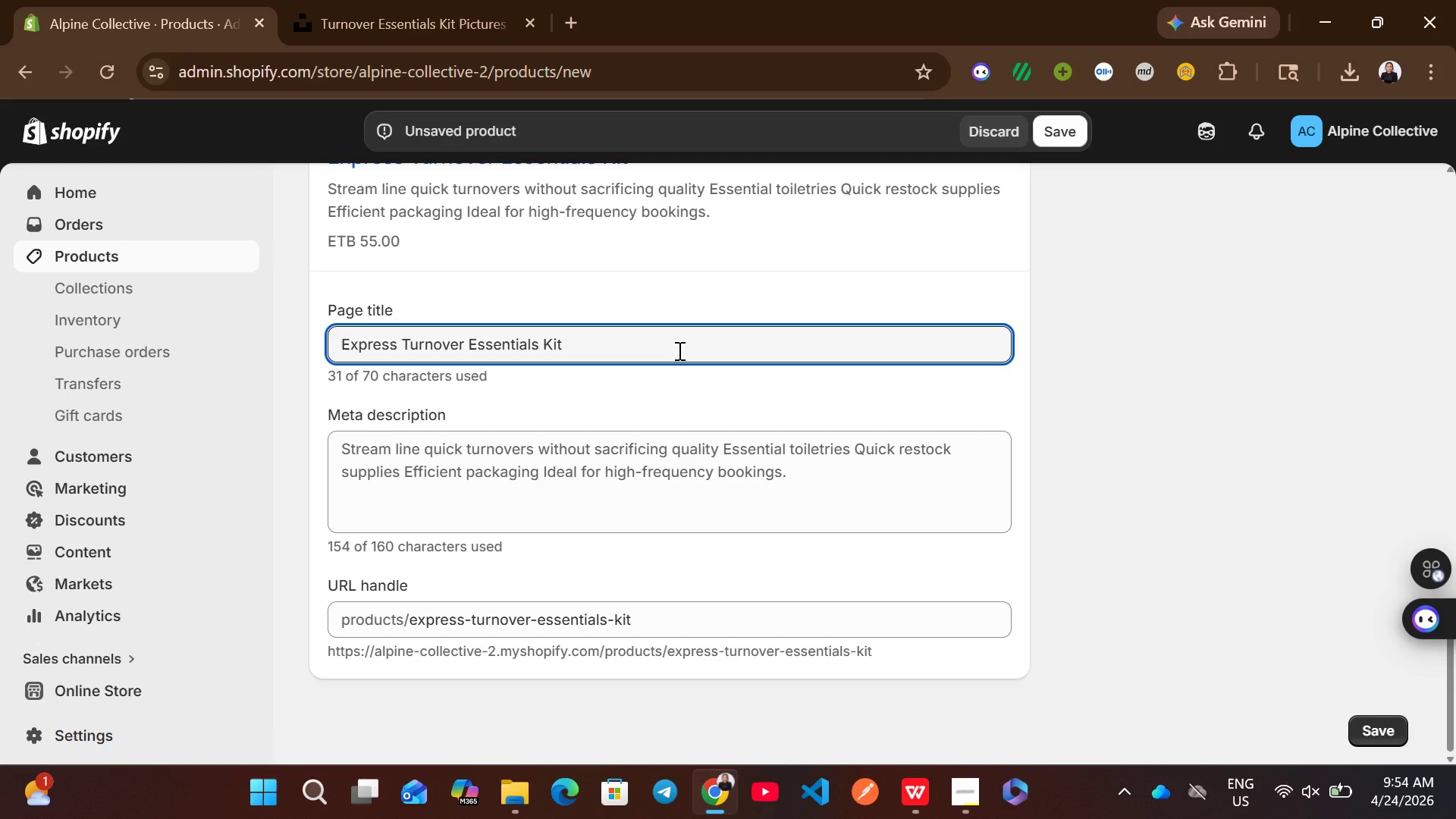 
key(Control+A)
 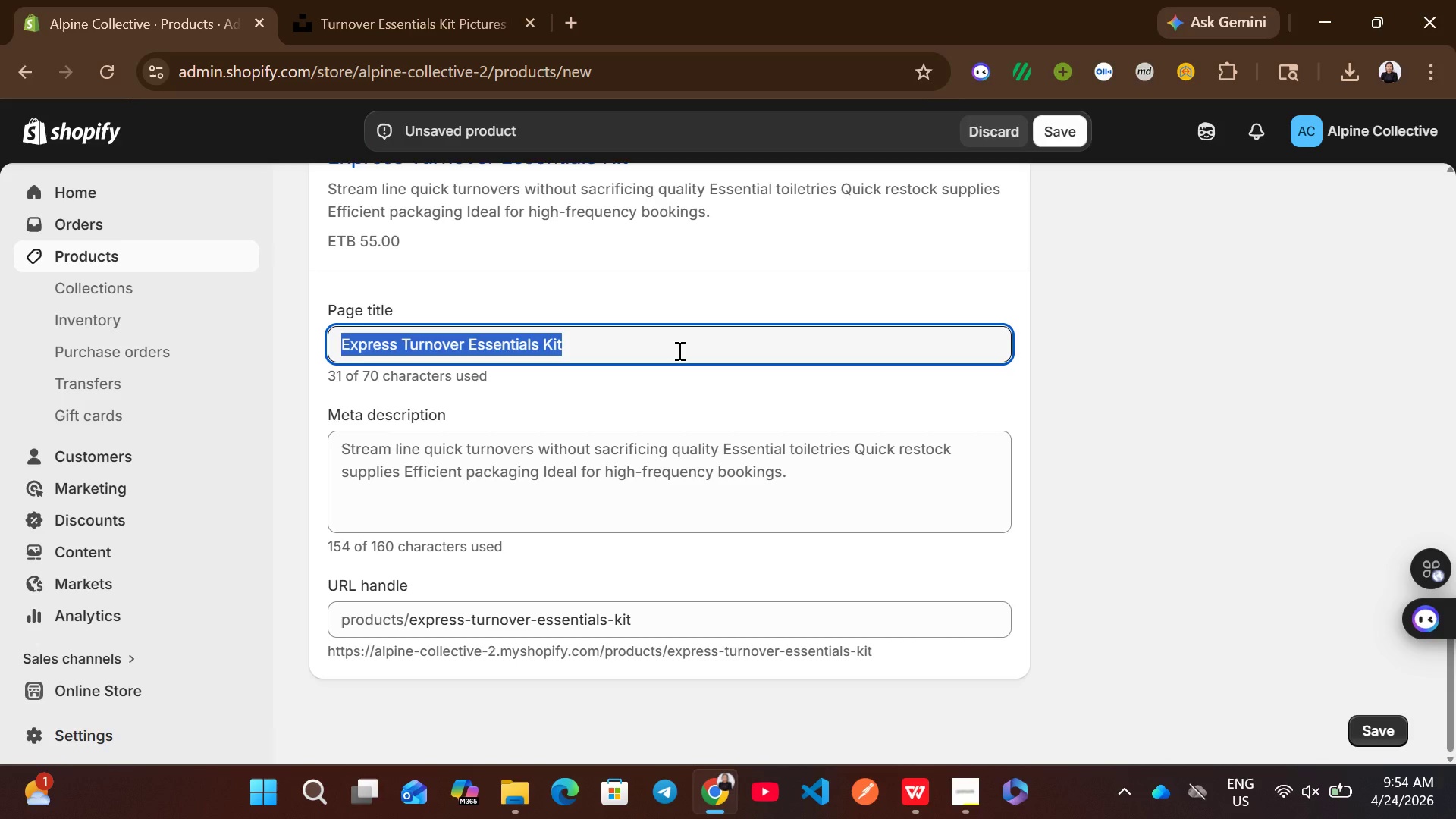 
key(CapsLock)
 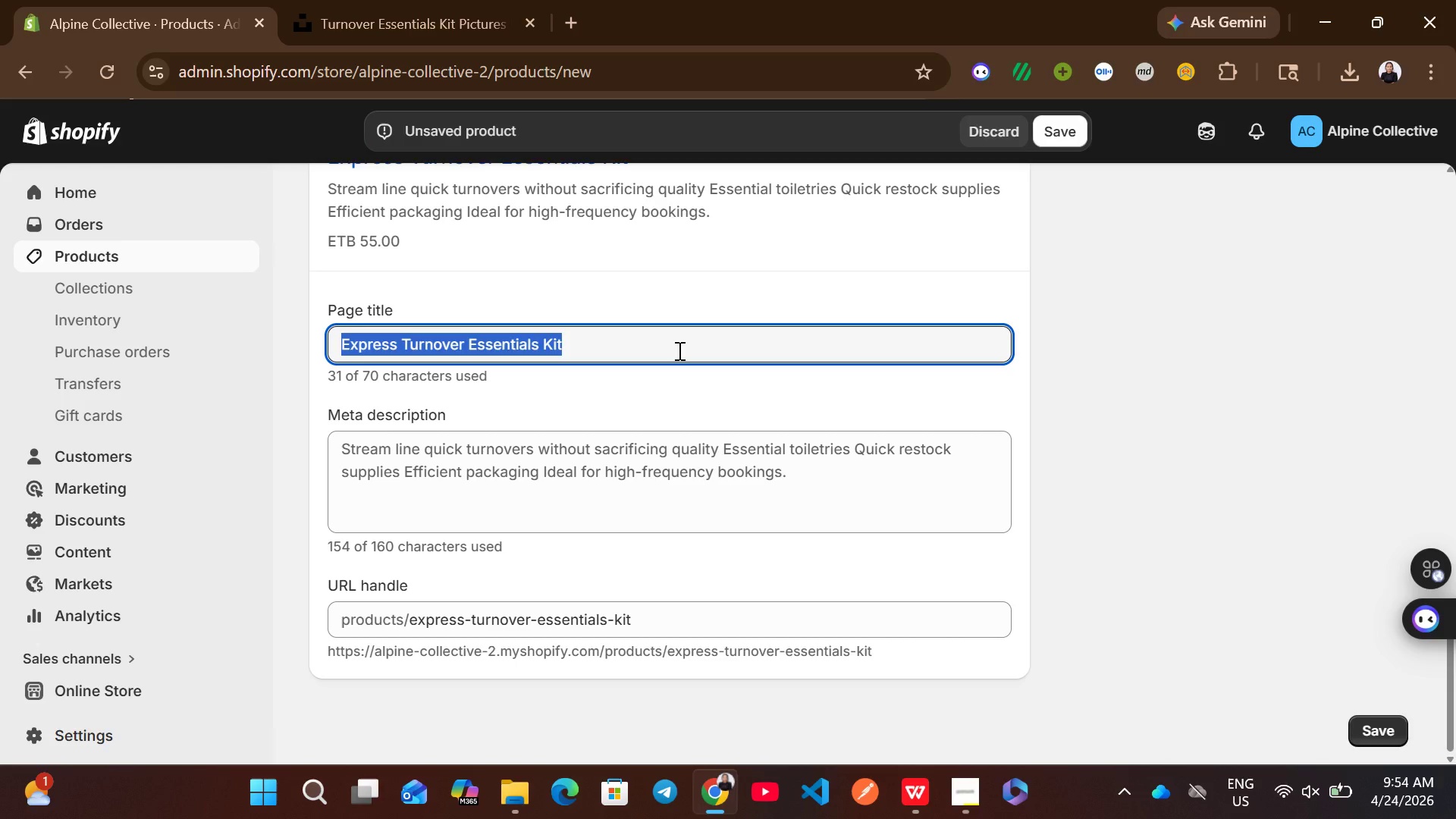 
wait(6.8)
 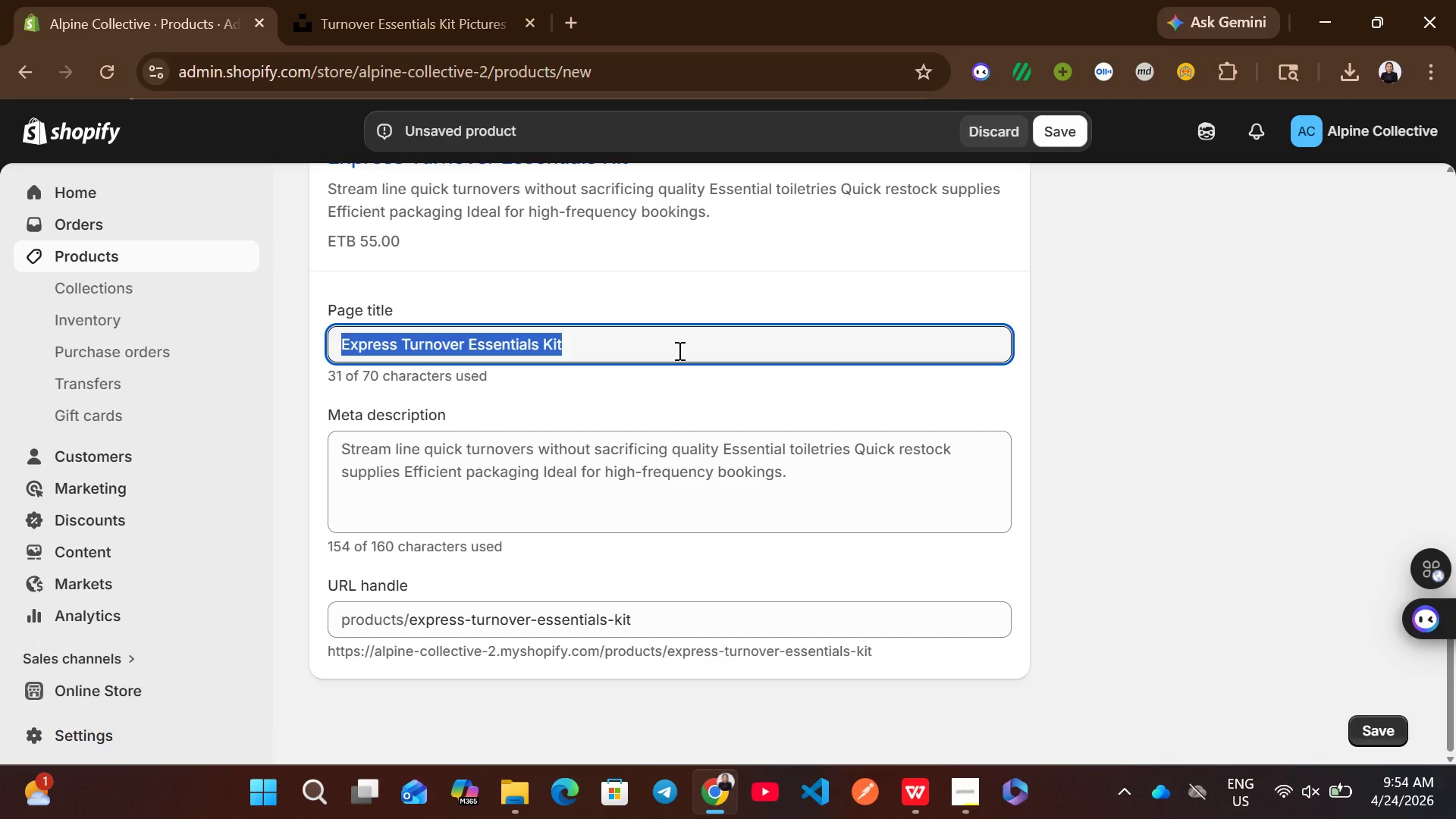 
type(Turnover Kir)
key(Backspace)
type(t for r)
key(Backspace)
type(Rentals | Alpine Collective)
 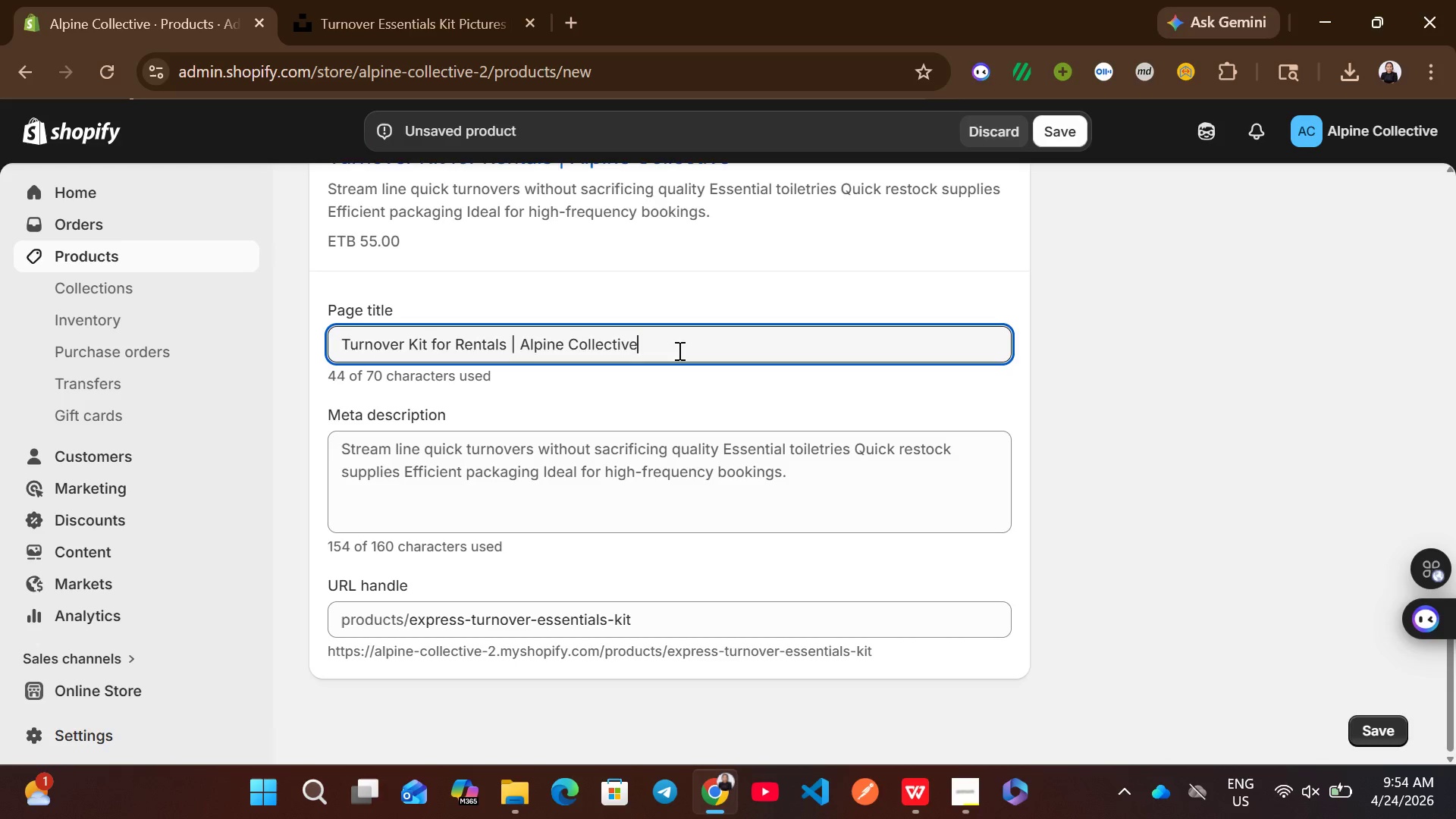 
left_click([624, 473])
 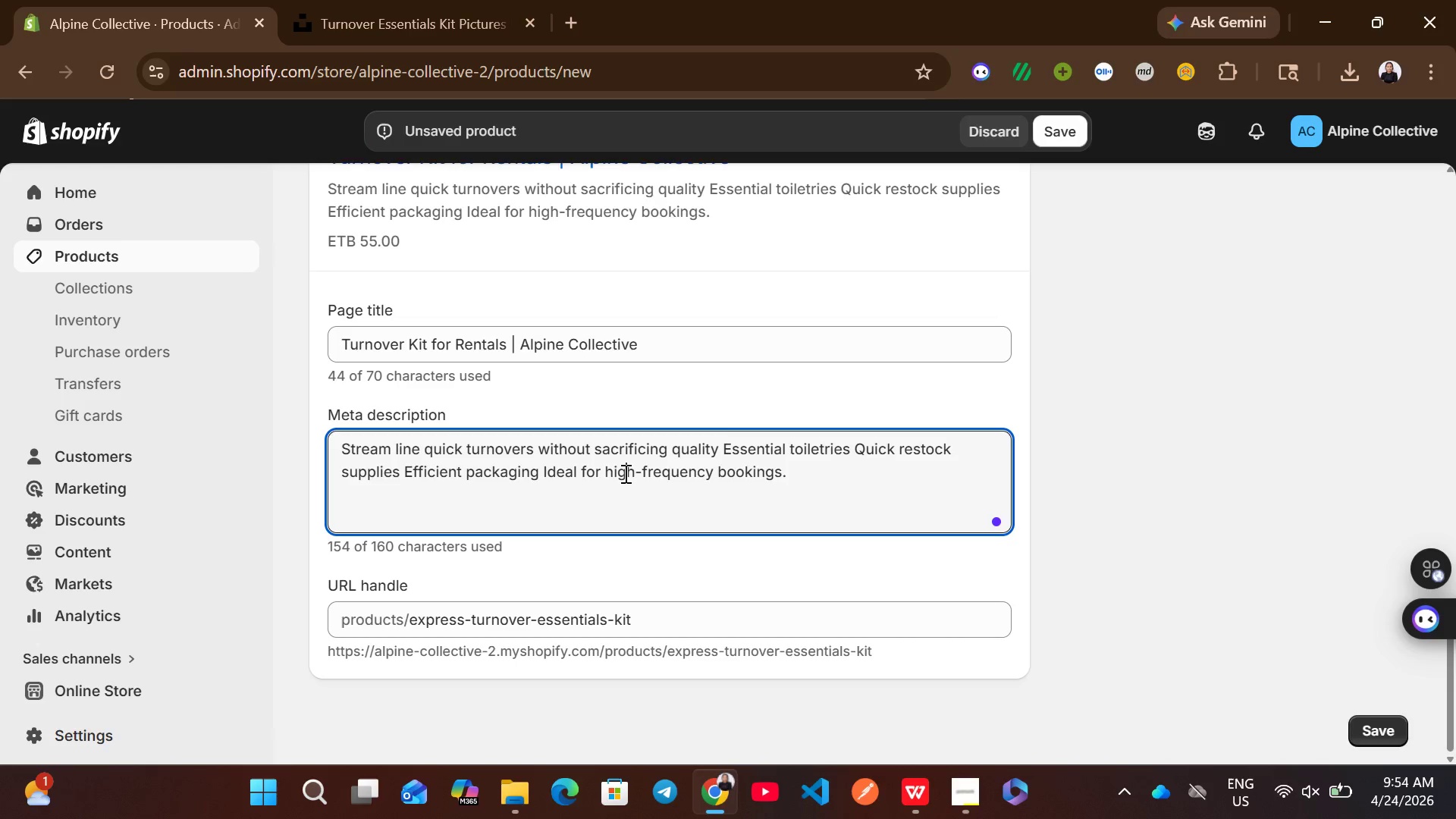 
key(Control+ControlLeft)
 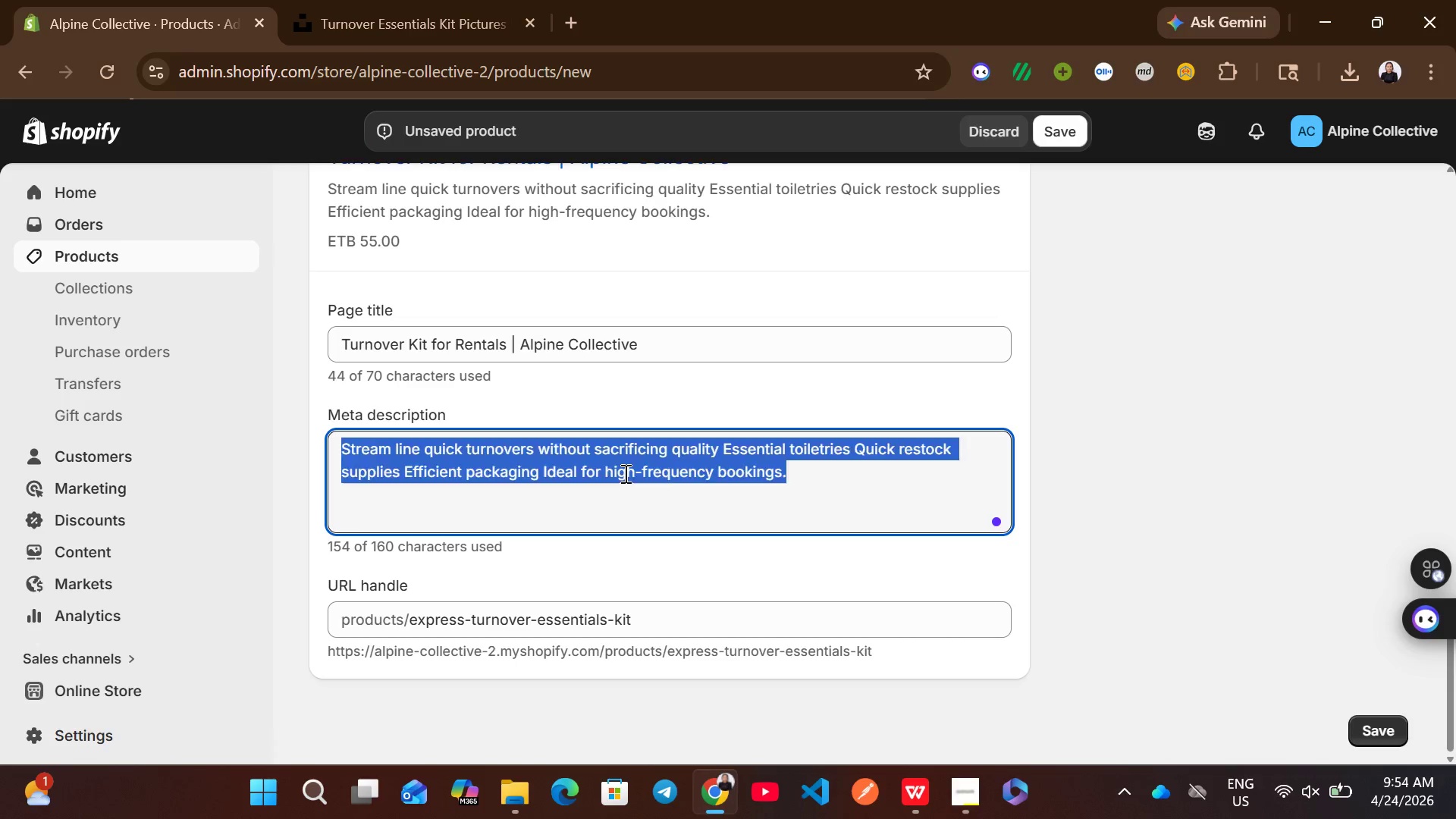 
key(Control+A)
 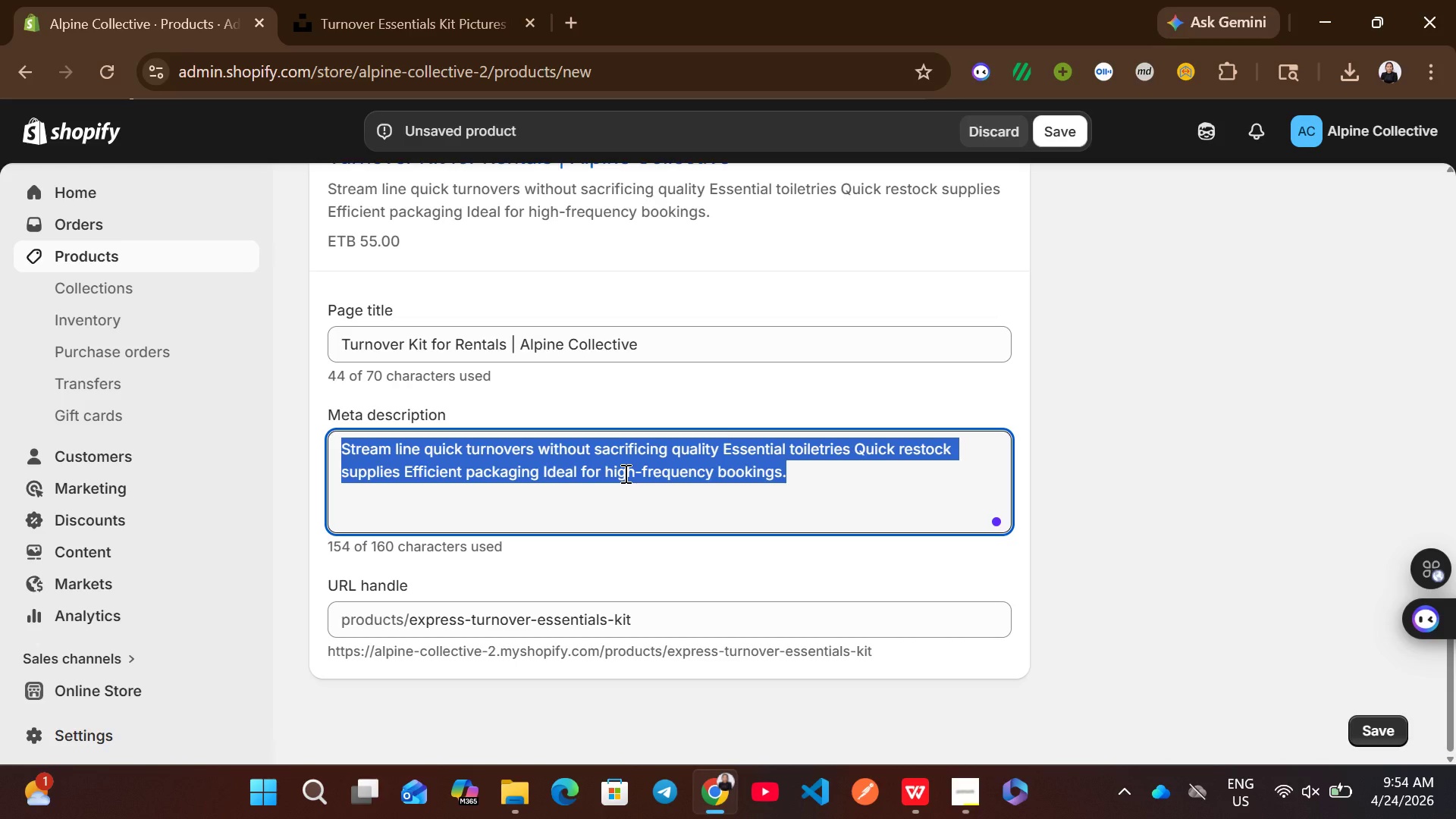 
type(Efficient T)
key(Backspace)
type(turnover kits designed for property managers.)
 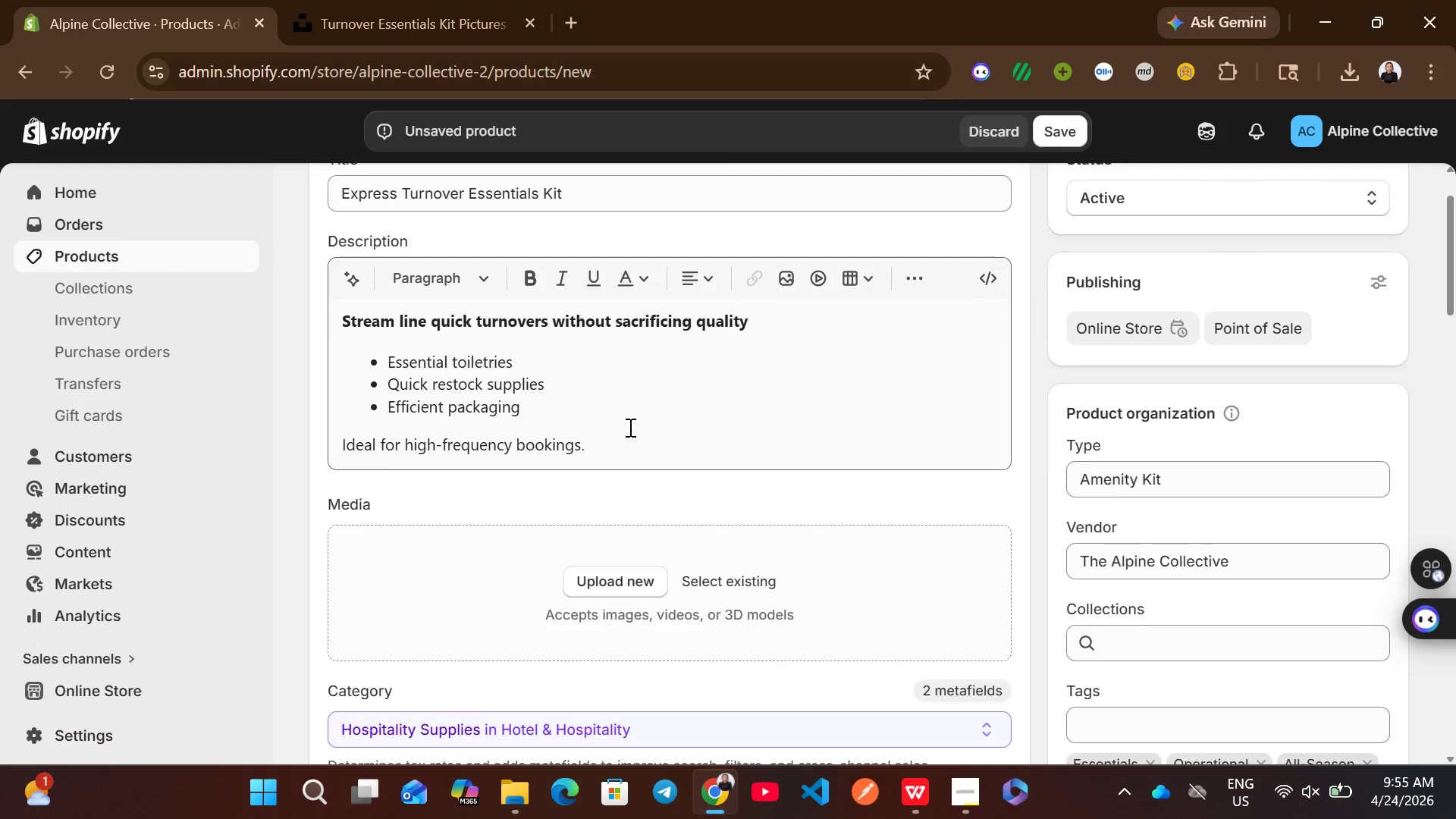 
wait(7.2)
 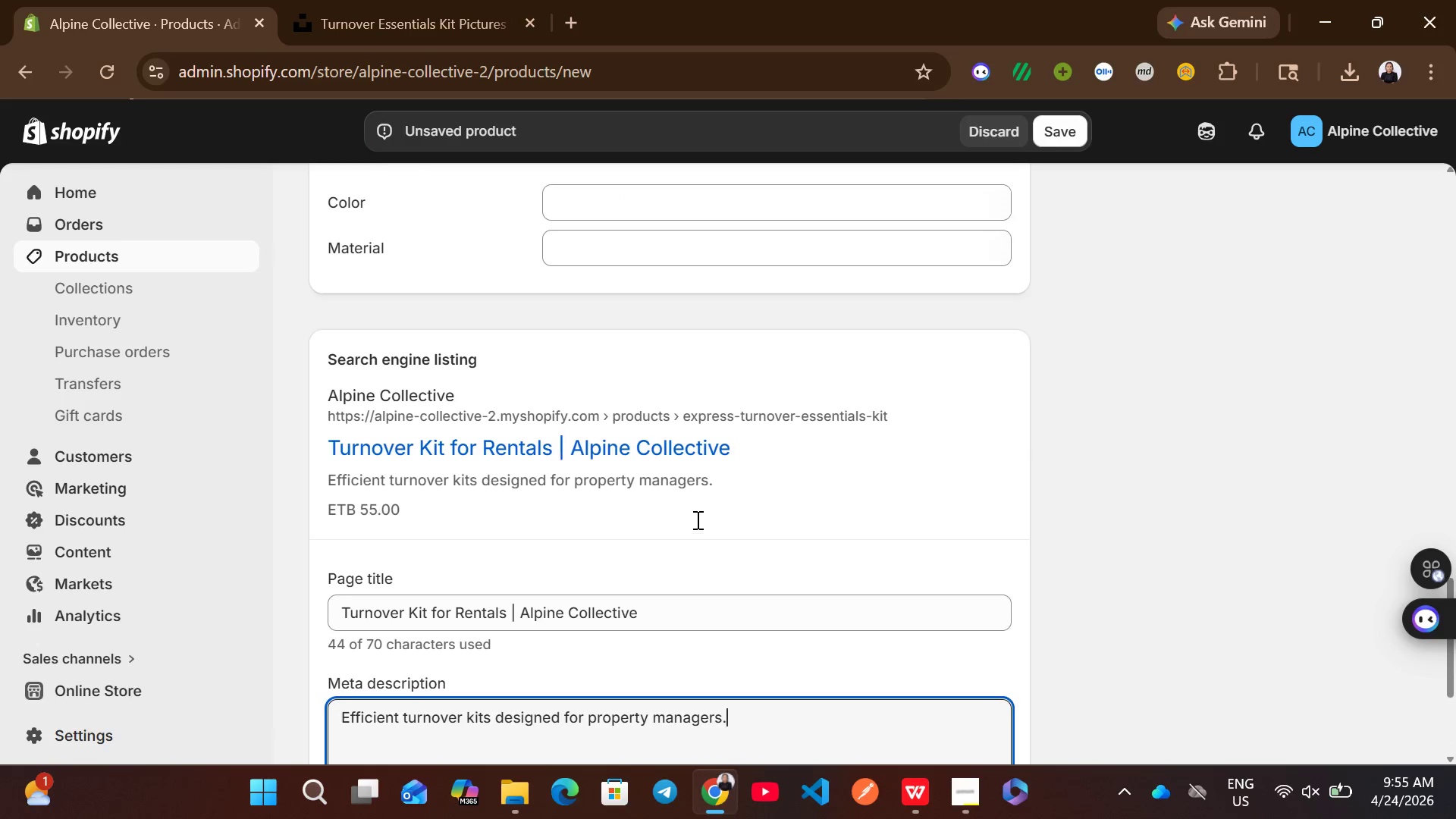 
left_click([454, 0])
 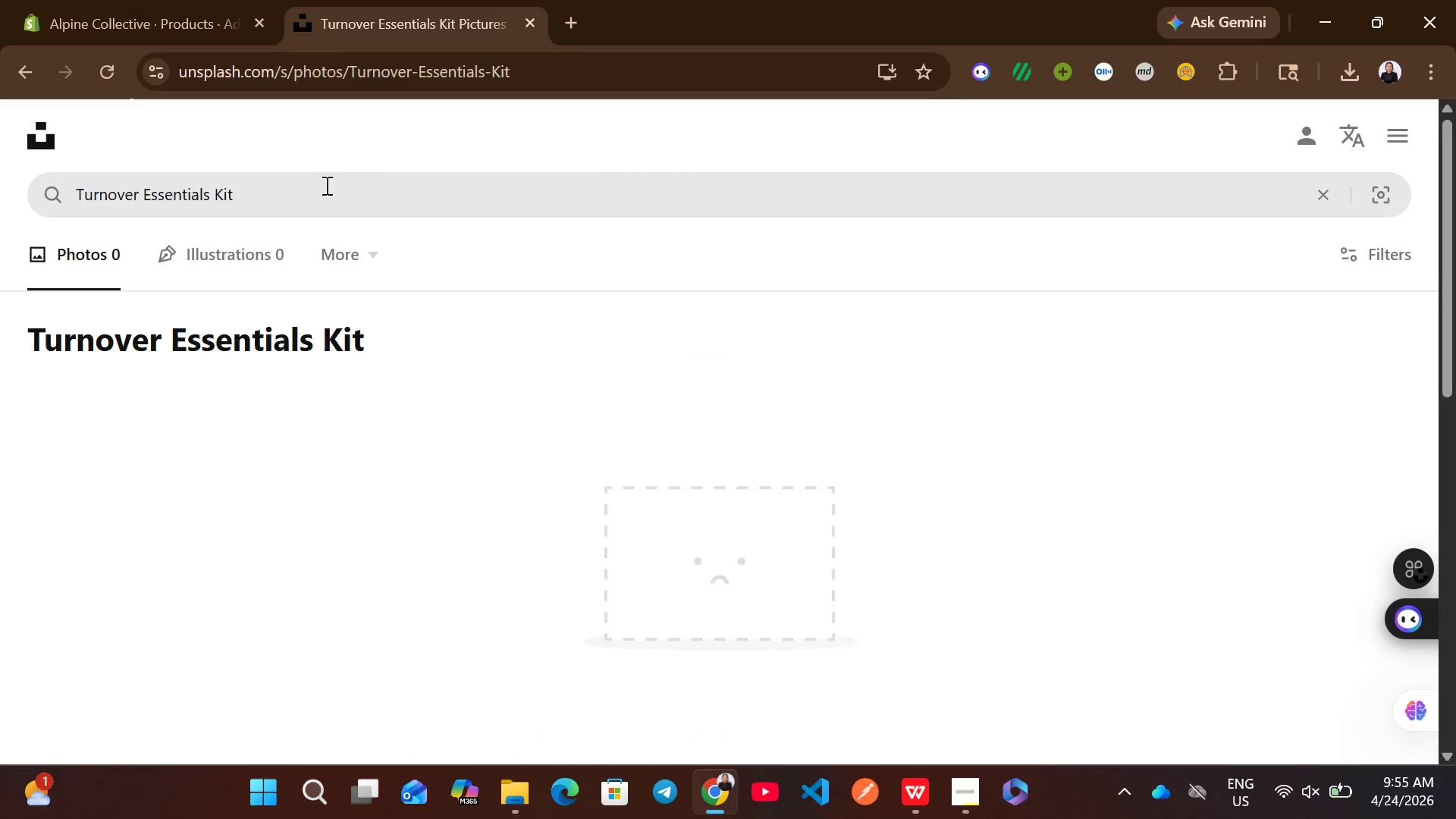 
left_click([306, 215])
 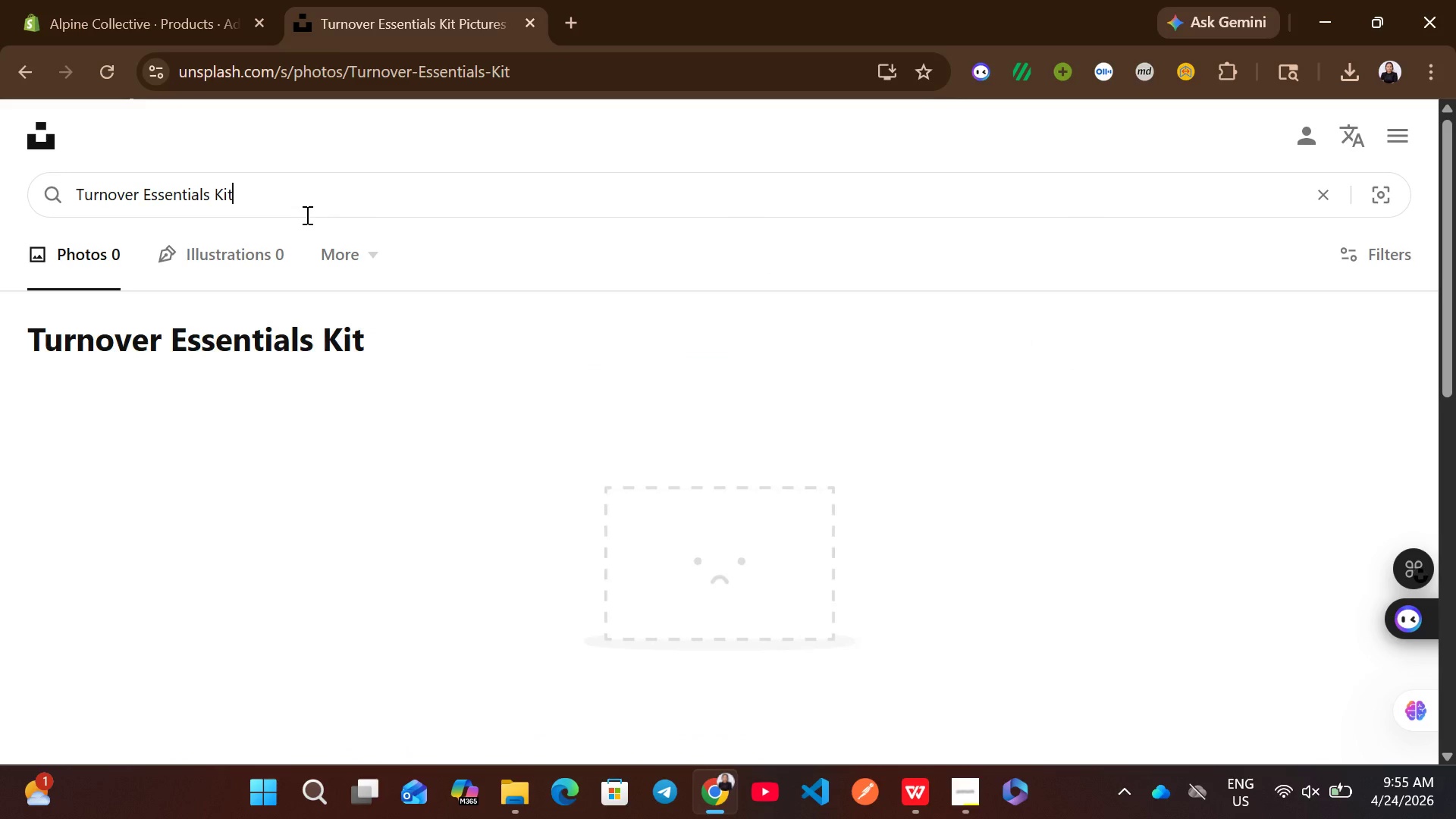 
key(Control+A)
 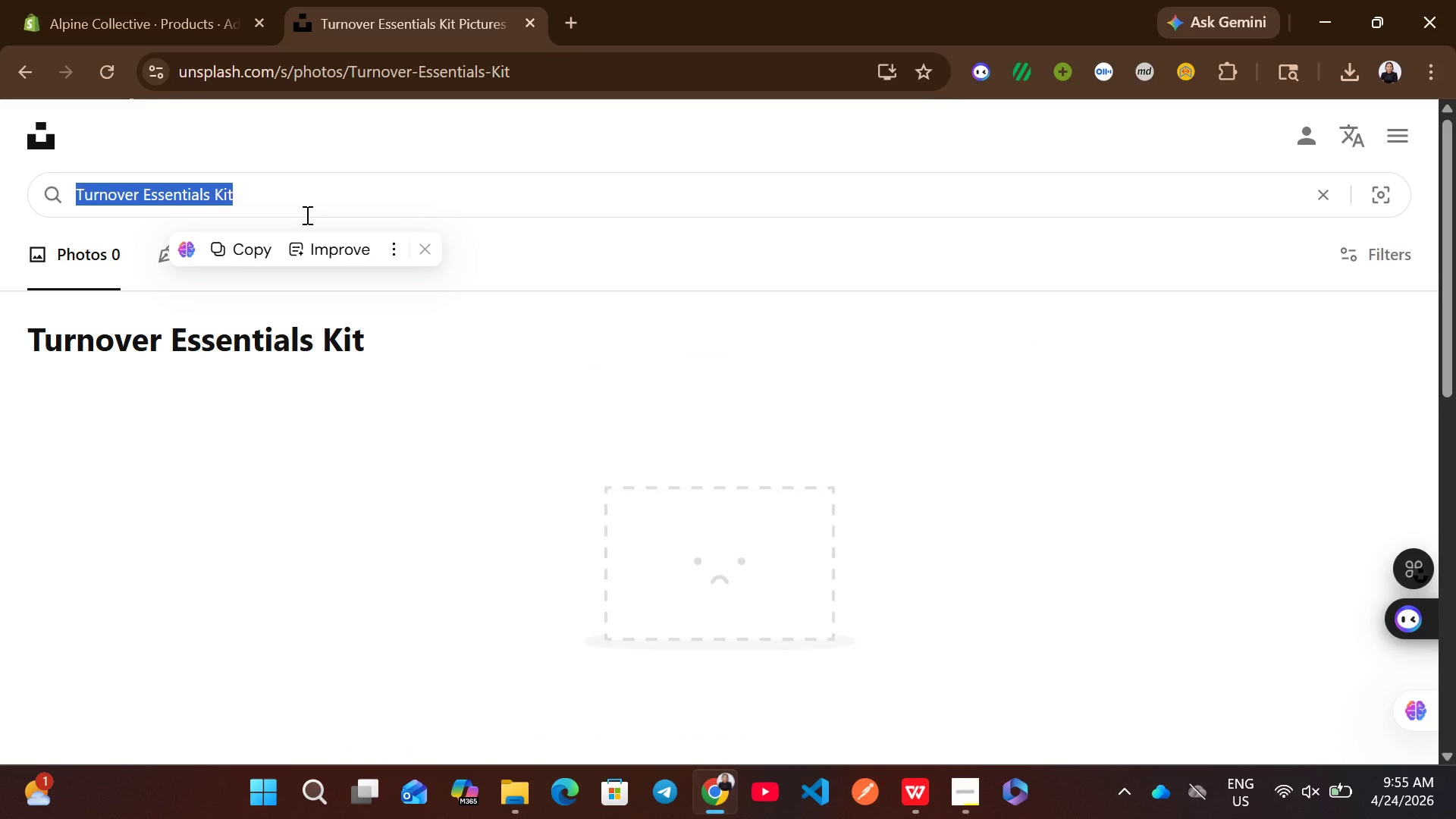 
wait(5.88)
 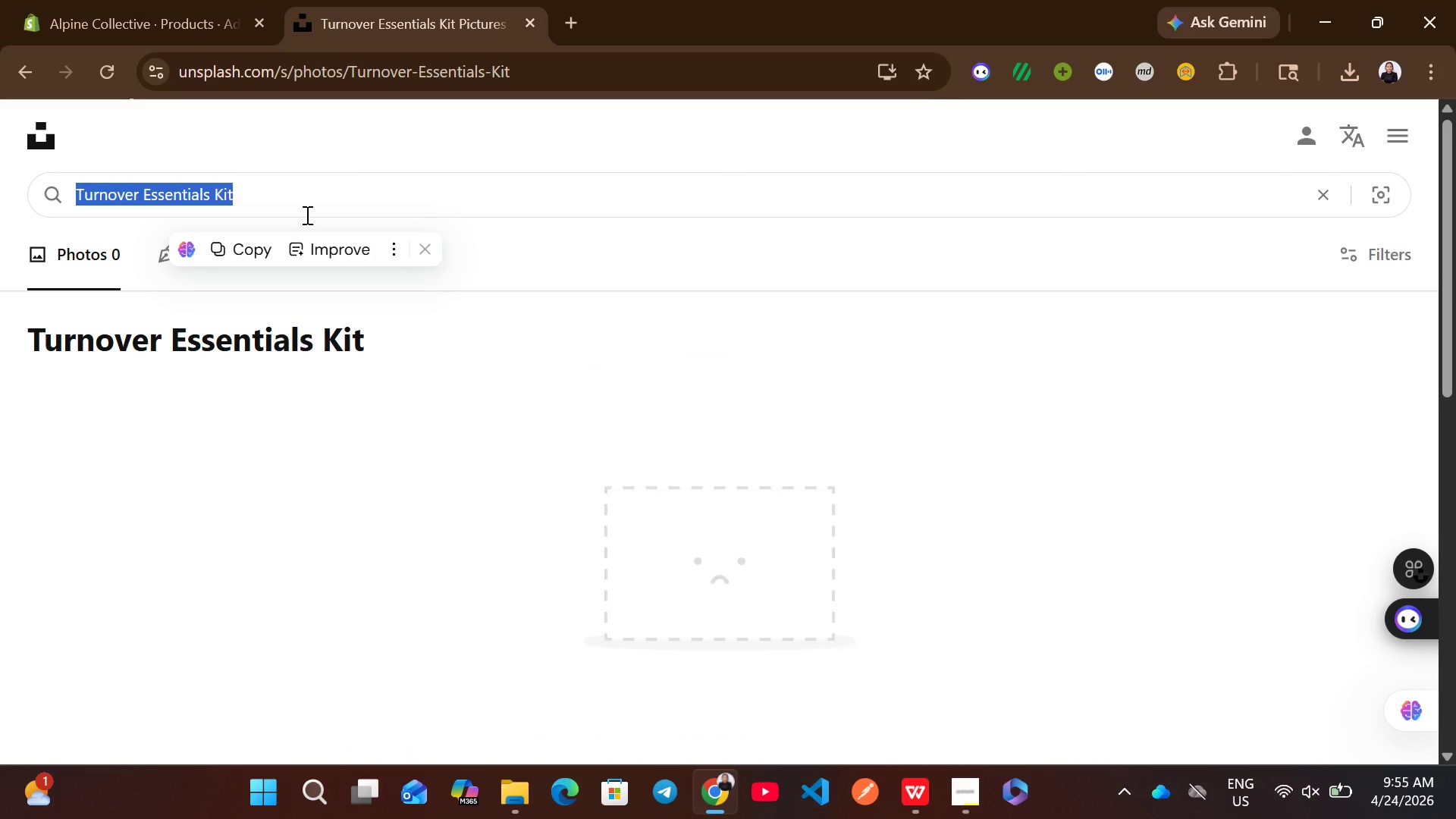 
left_click([287, 200])
 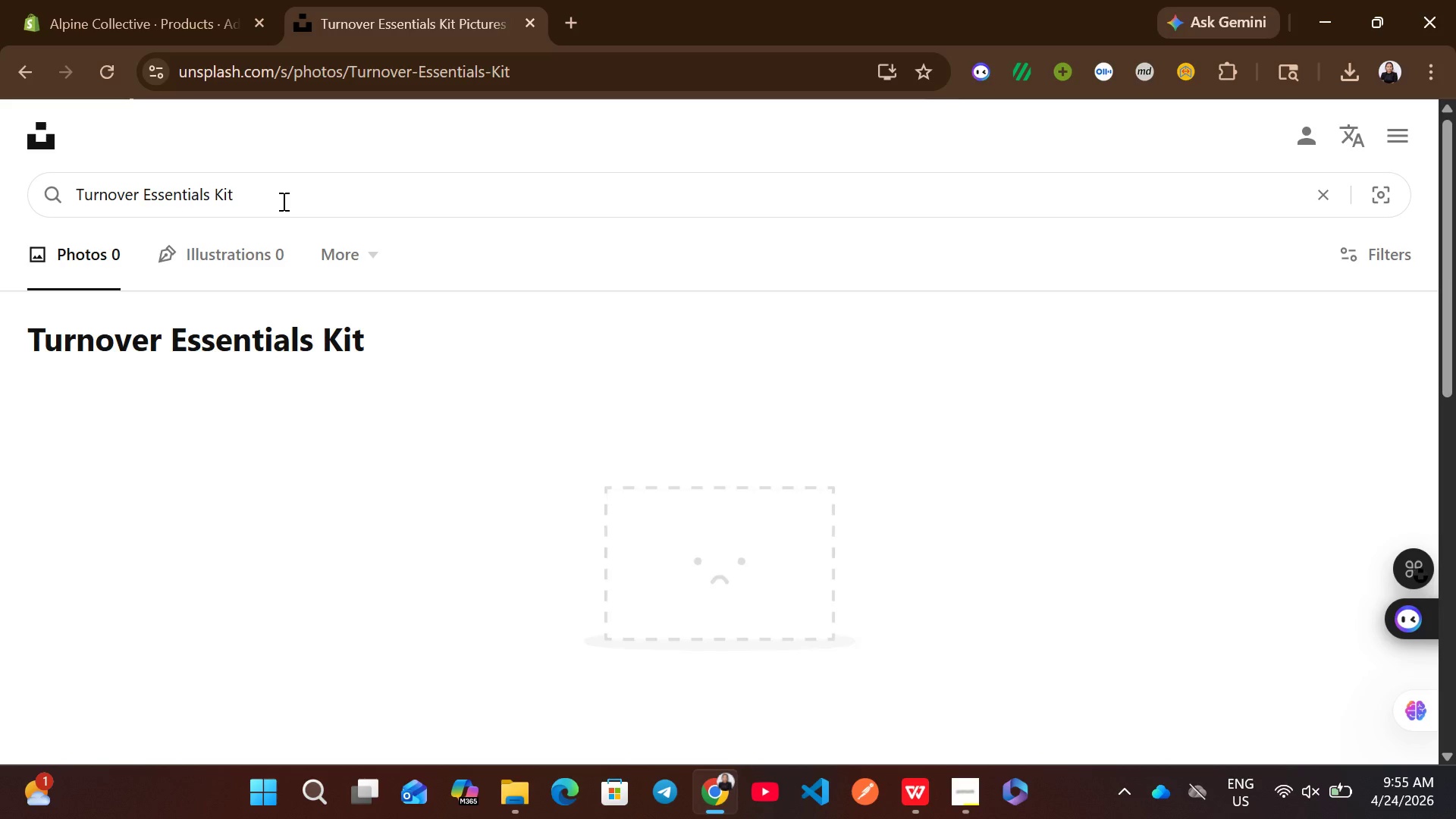 
key(Control+ControlLeft)
 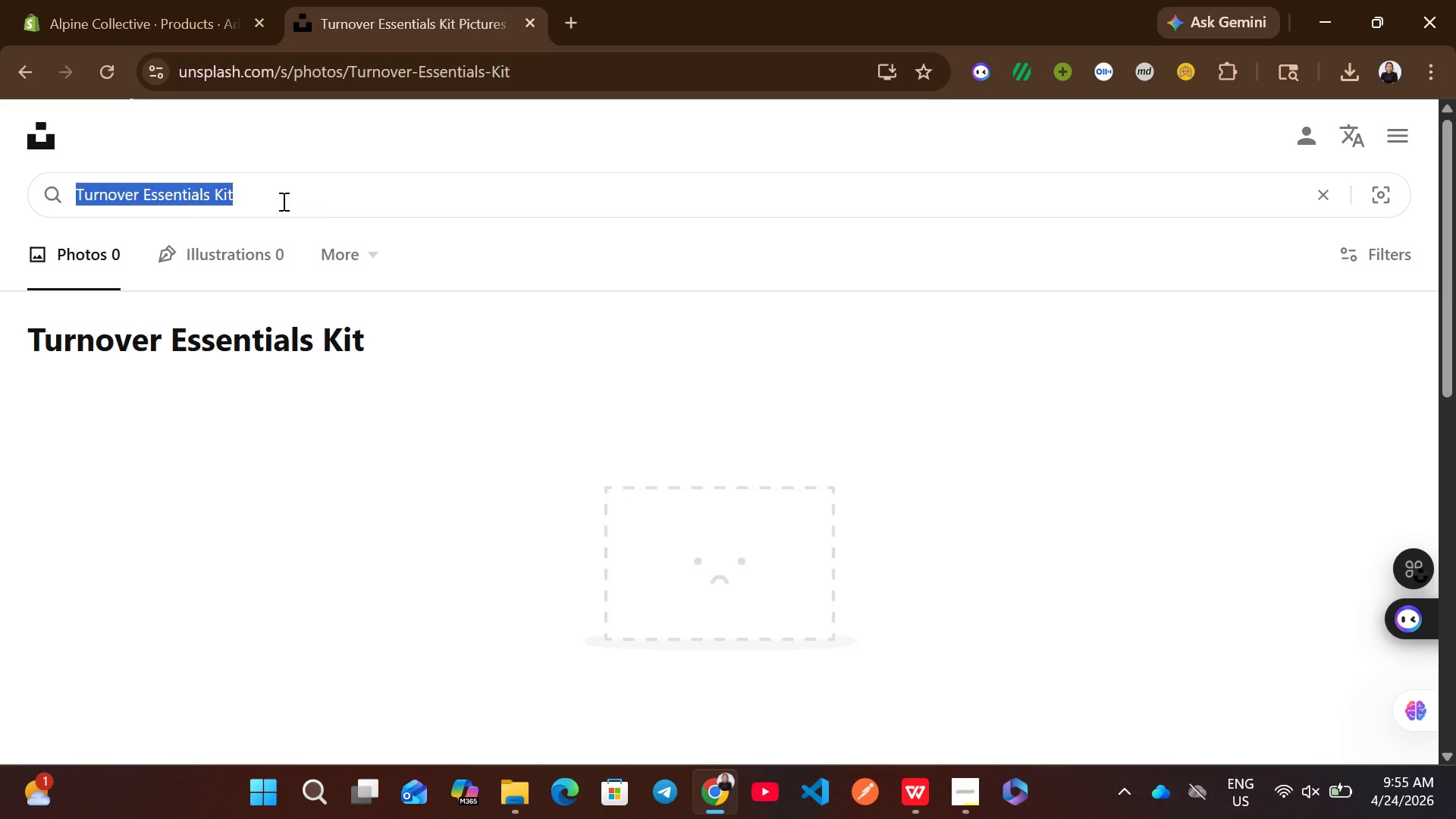 
key(Control+A)
 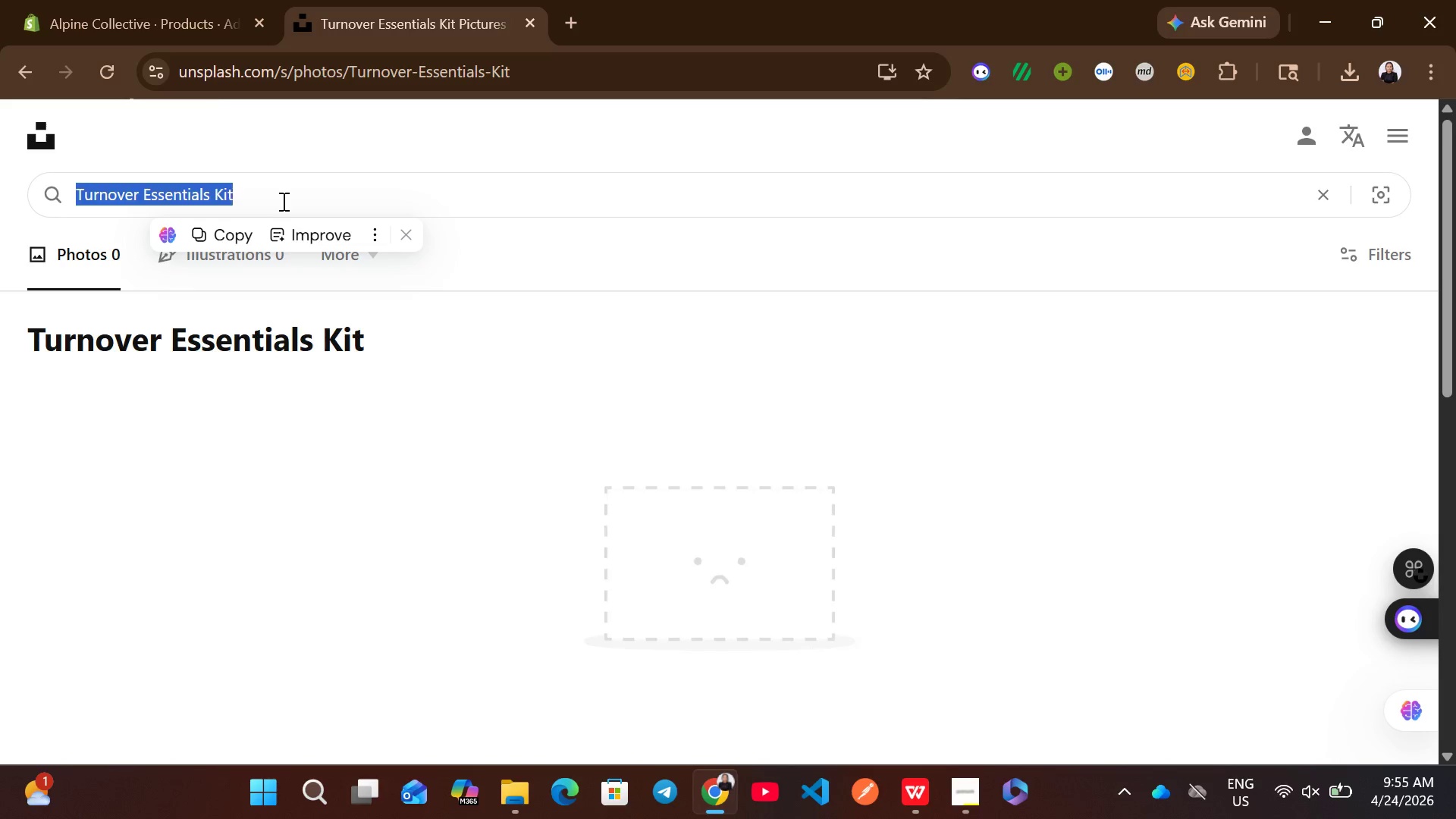 
type(express turnover kit for rentals)
 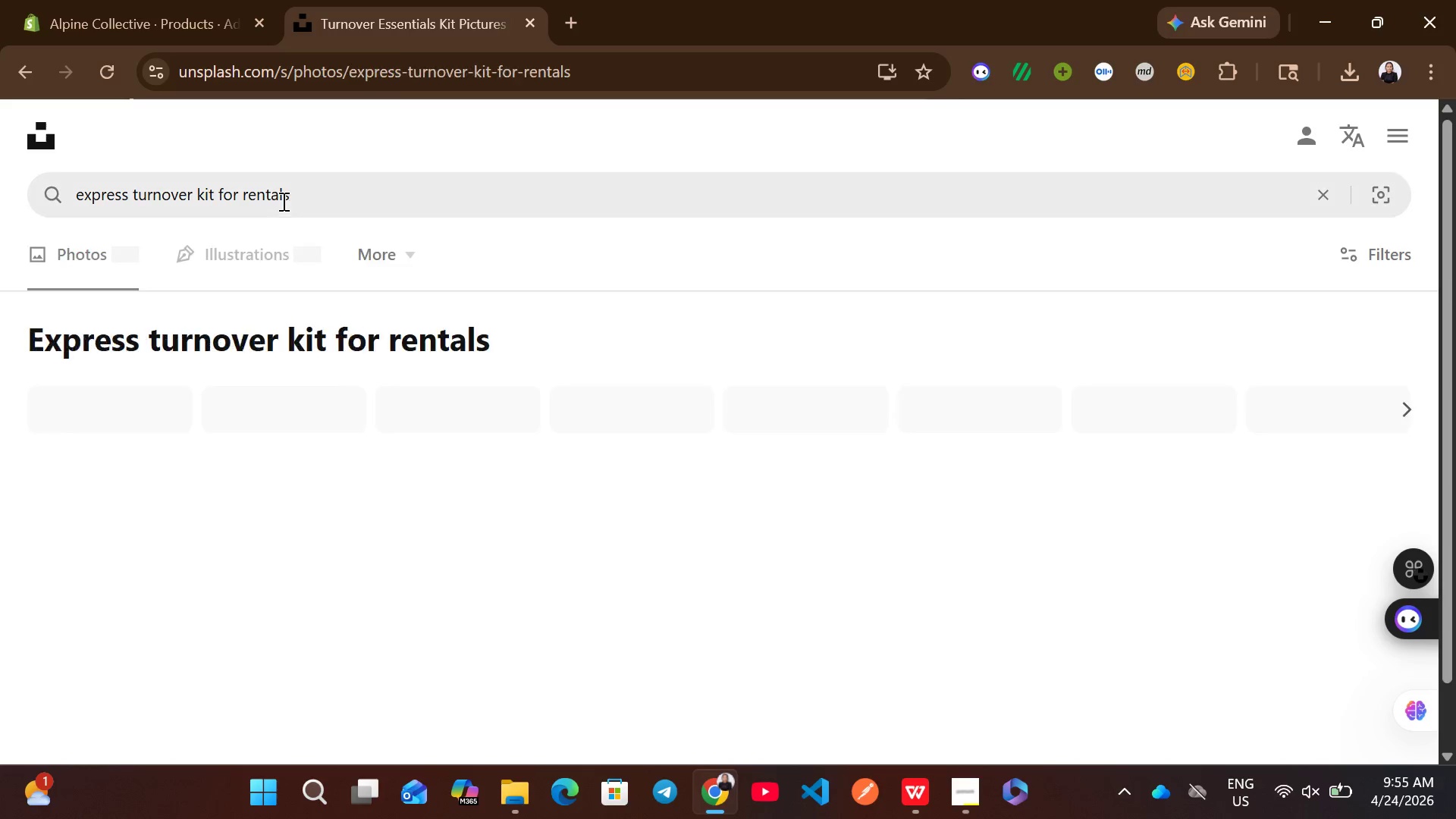 
key(Enter)
 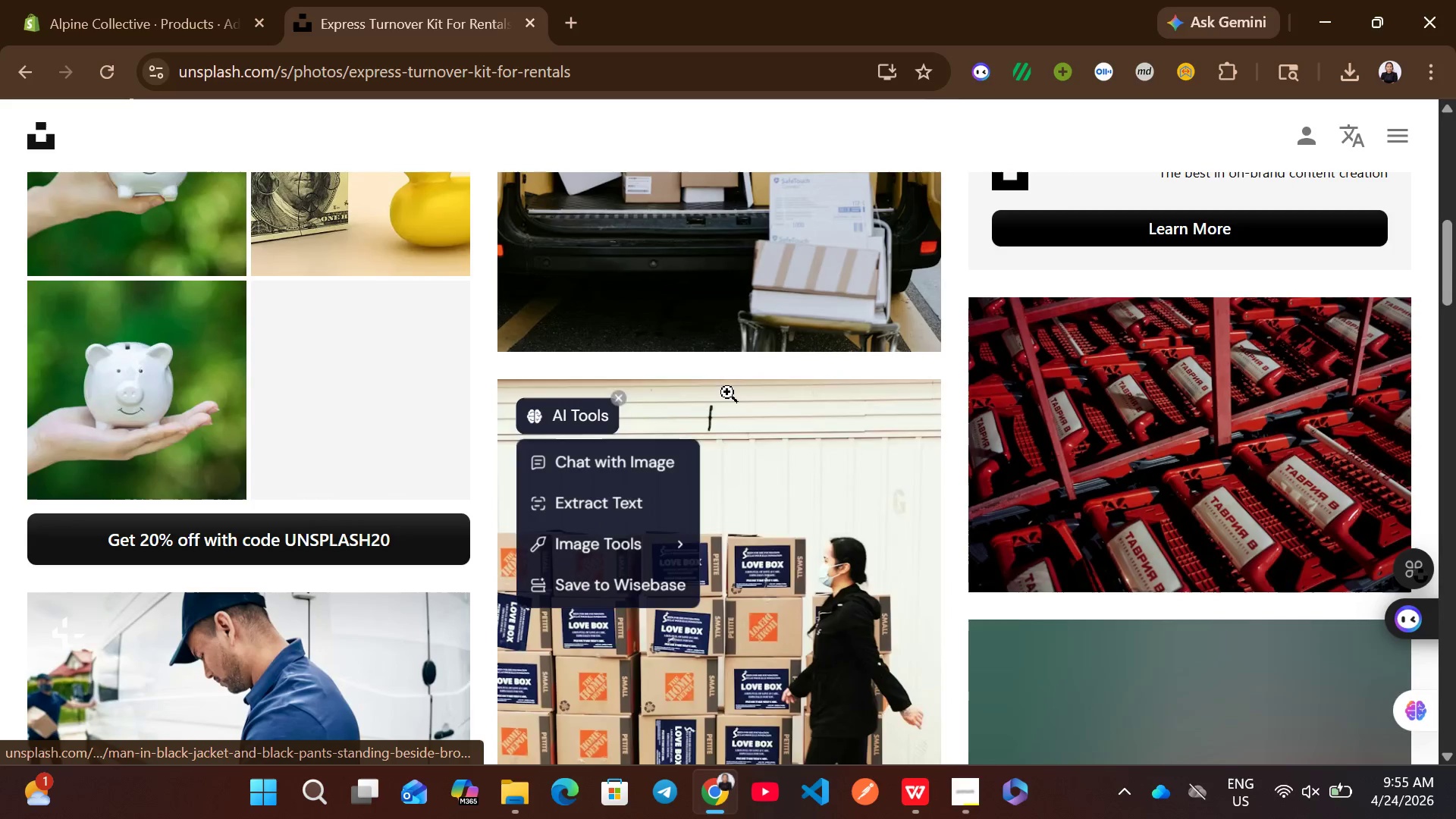 
left_click([883, 308])
 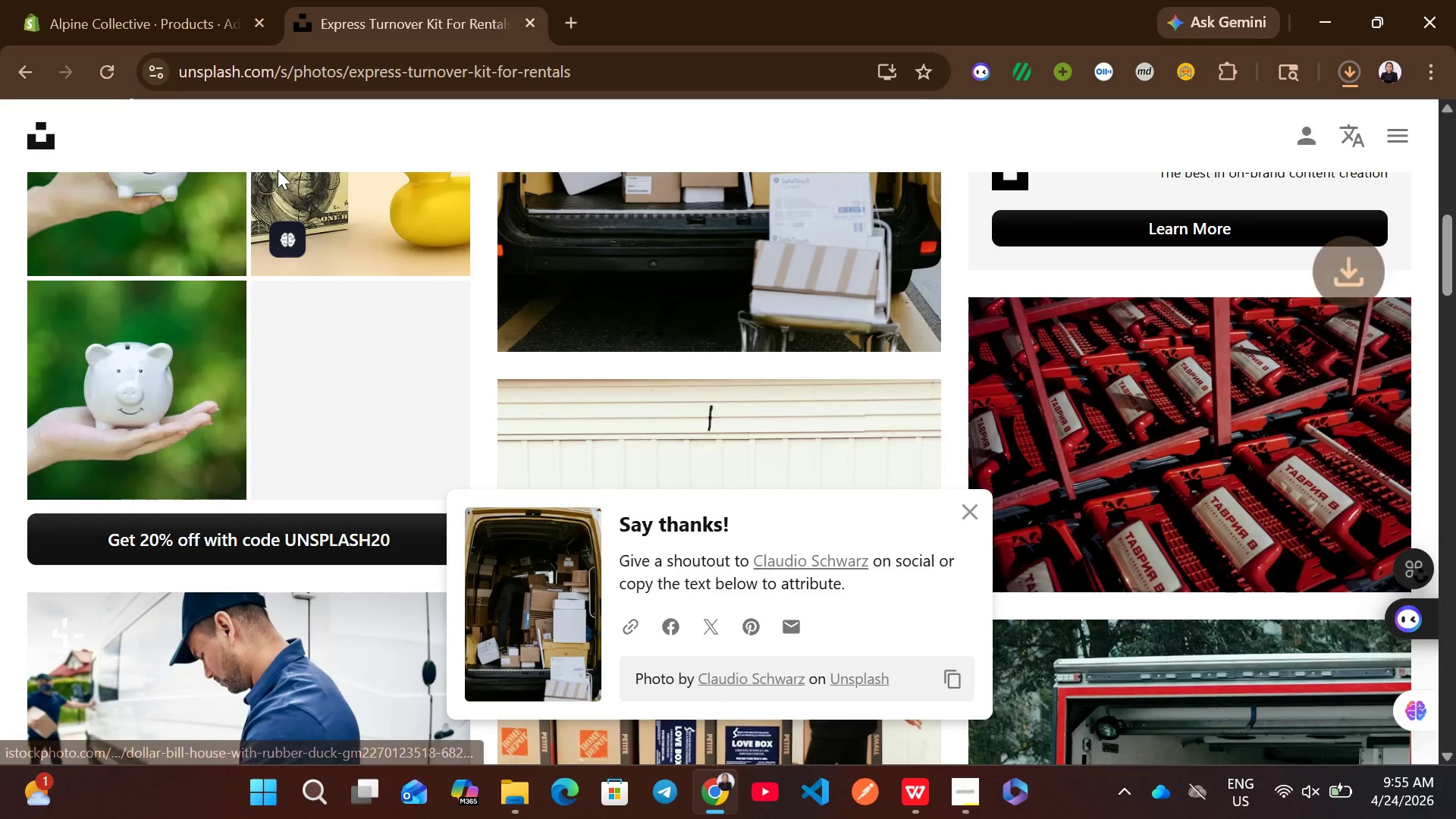 
left_click([107, 0])
 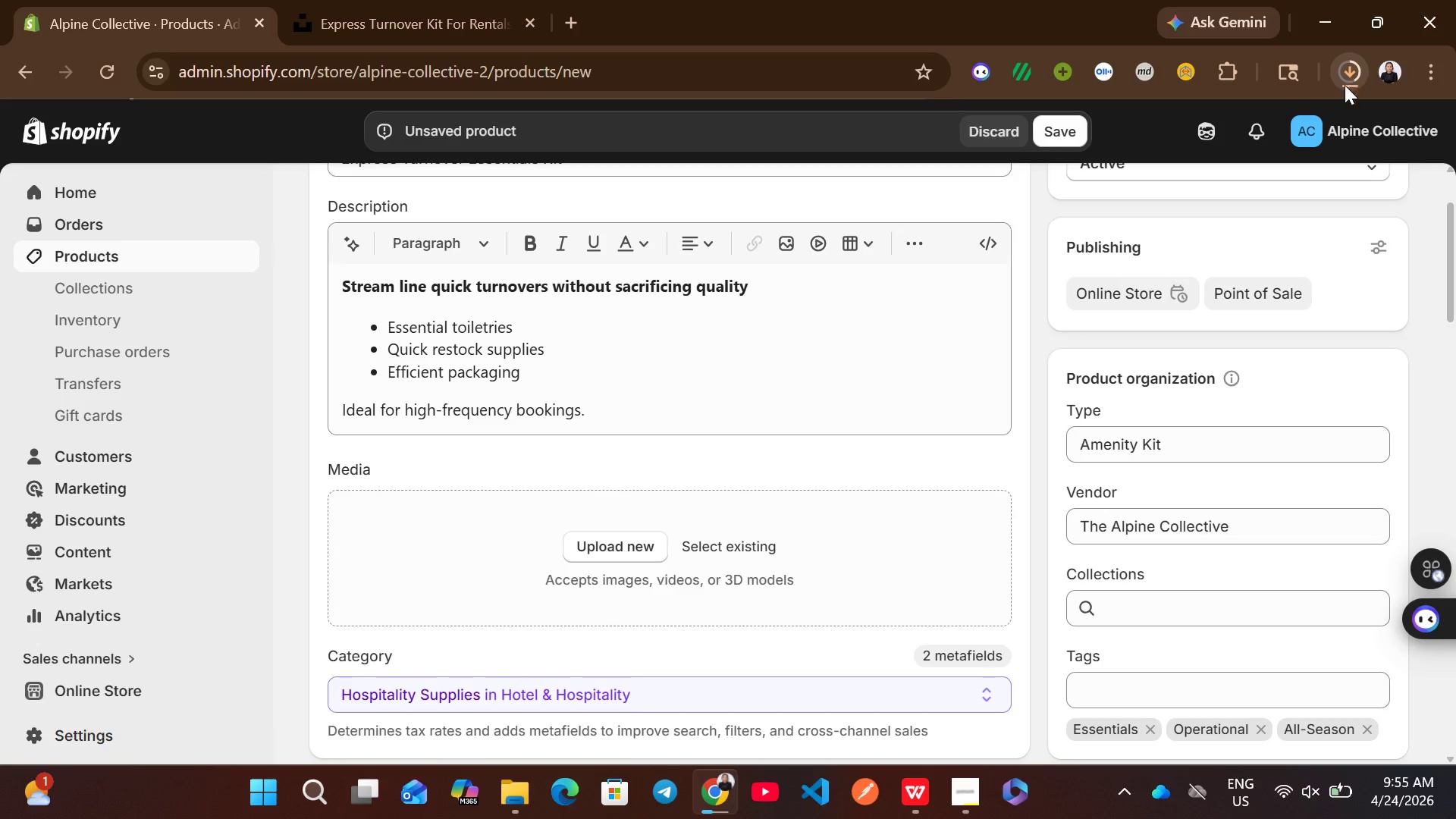 
left_click([980, 780])